 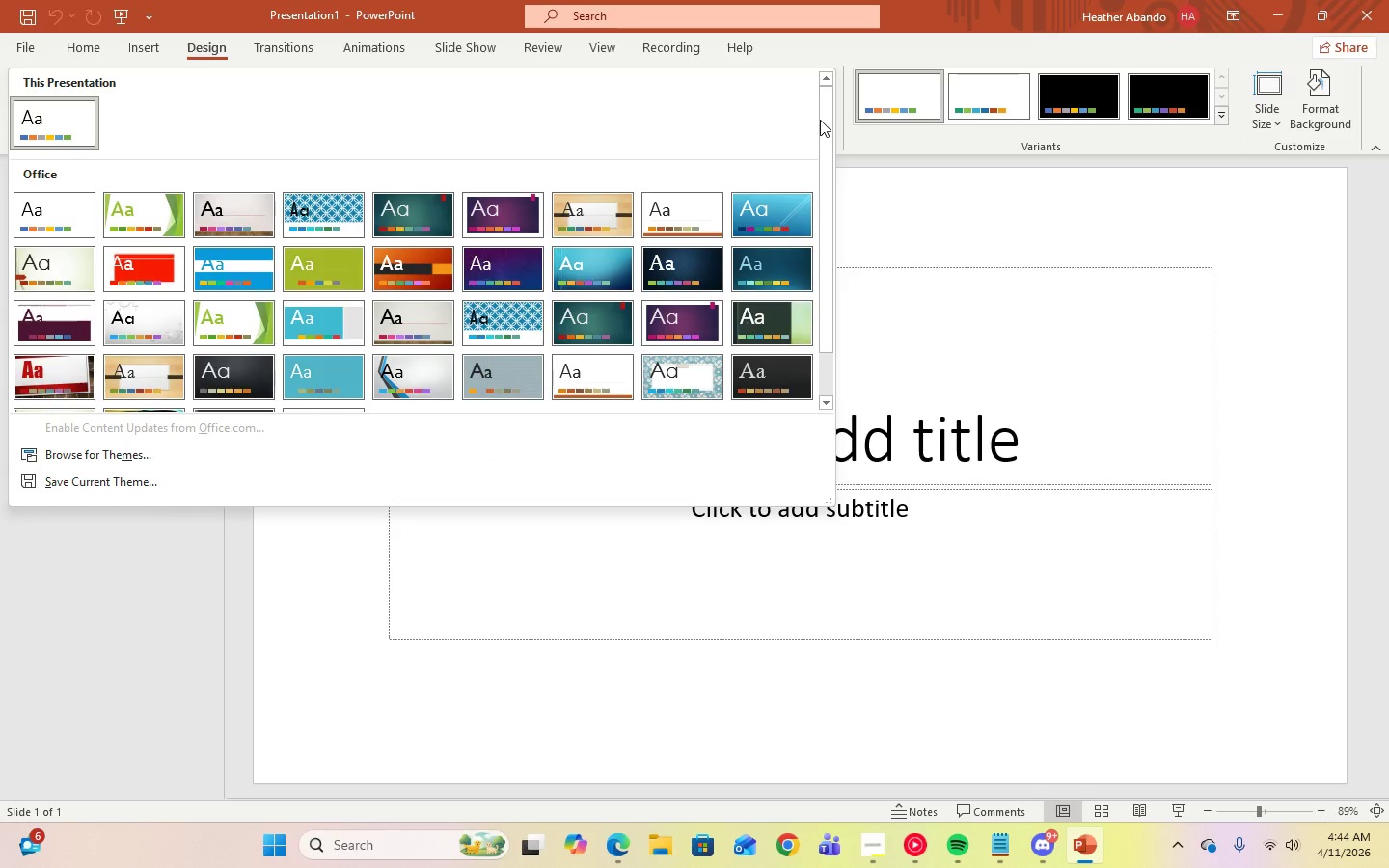 
scroll: coordinate [116, 373], scroll_direction: down, amount: 8.0
 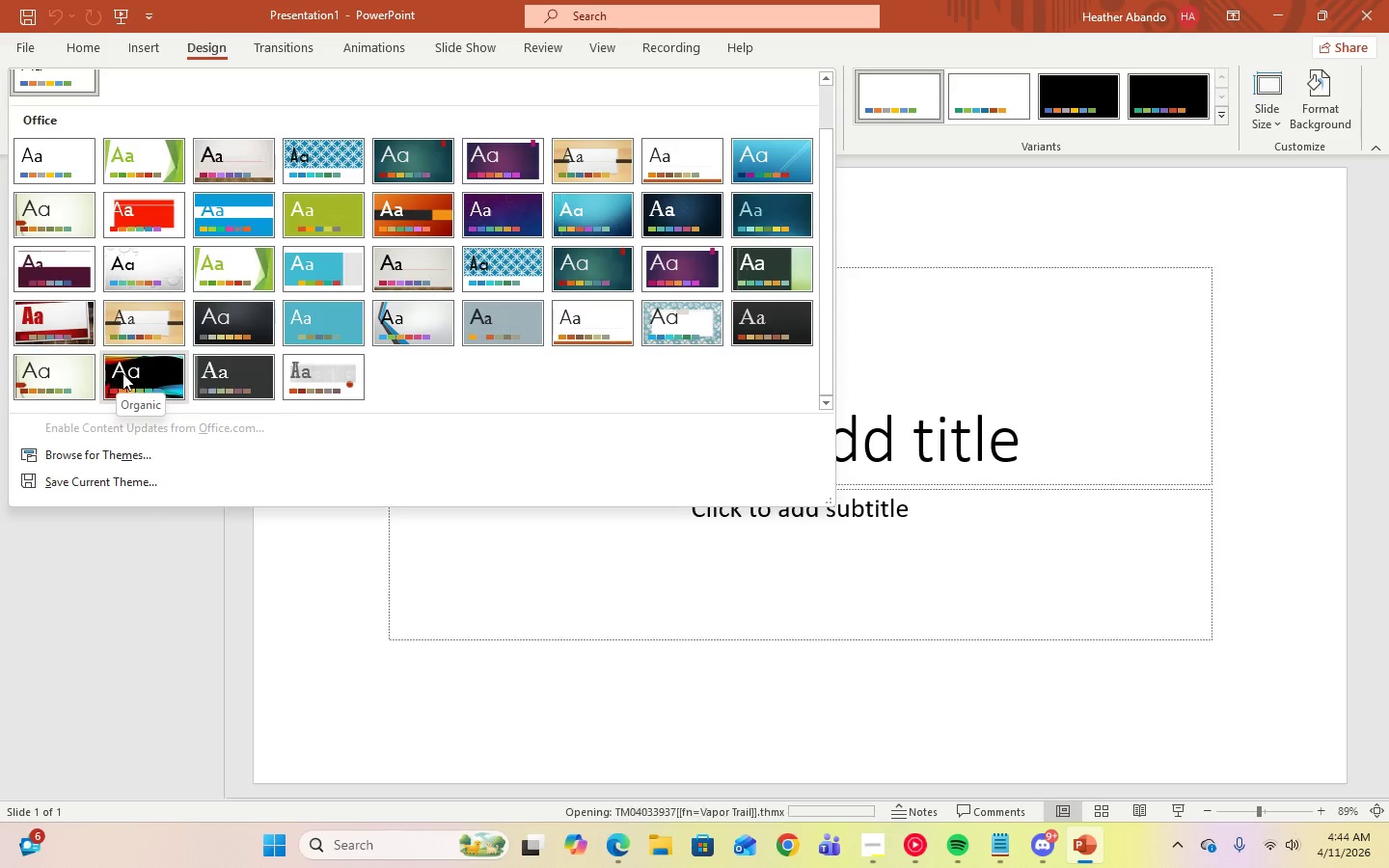 
mouse_move([67, 381])
 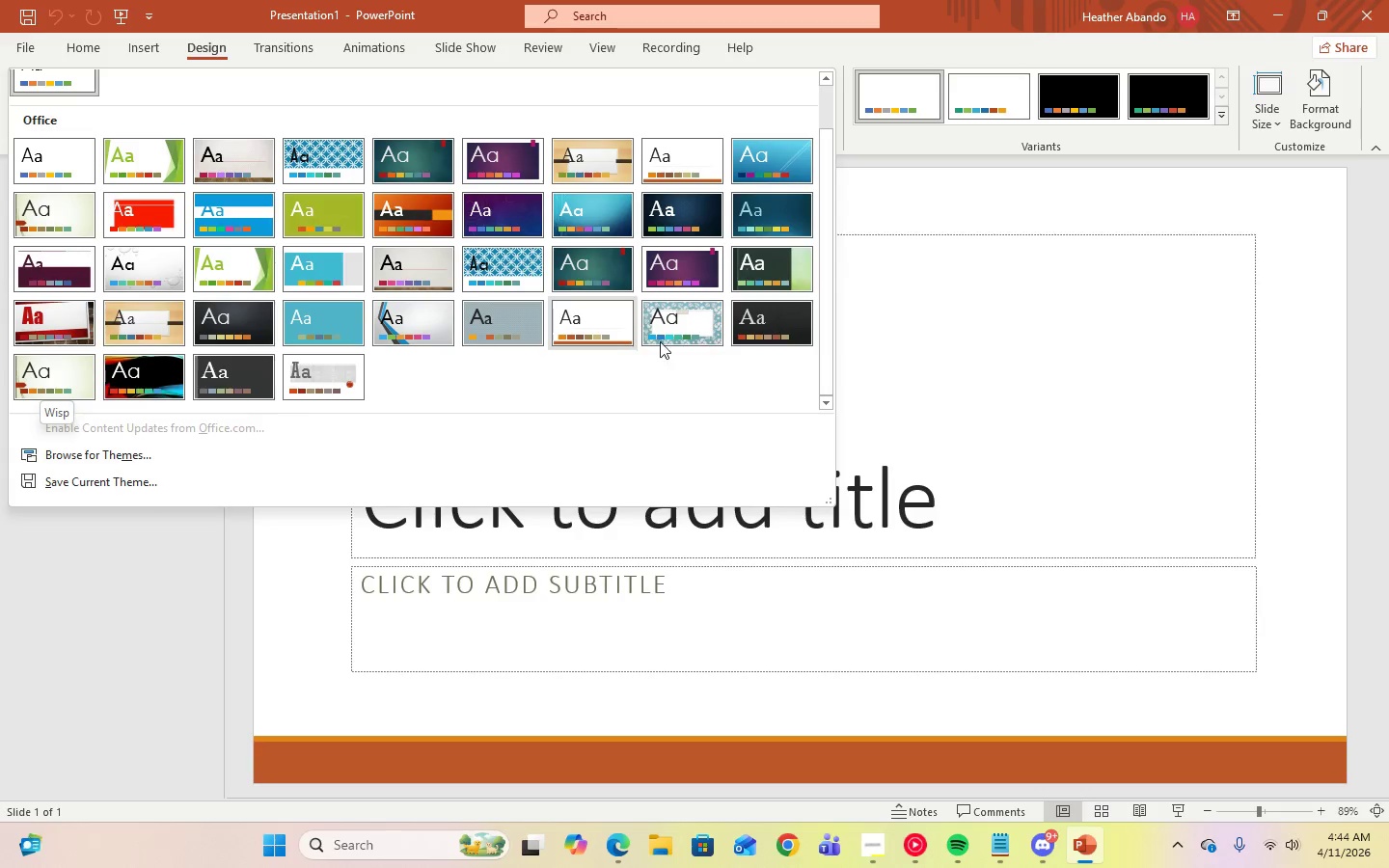 
mouse_move([757, 325])
 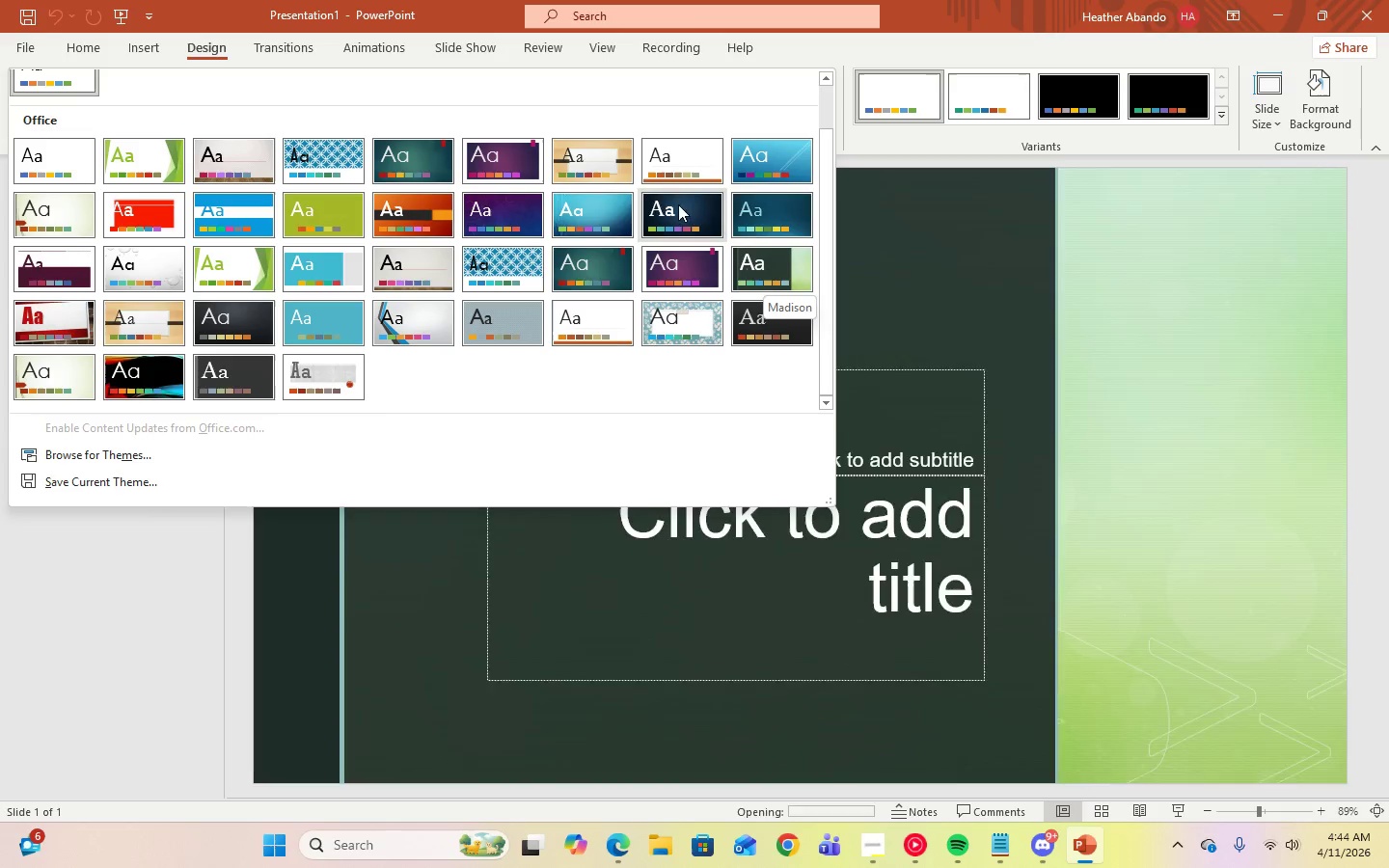 
mouse_move([547, 160])
 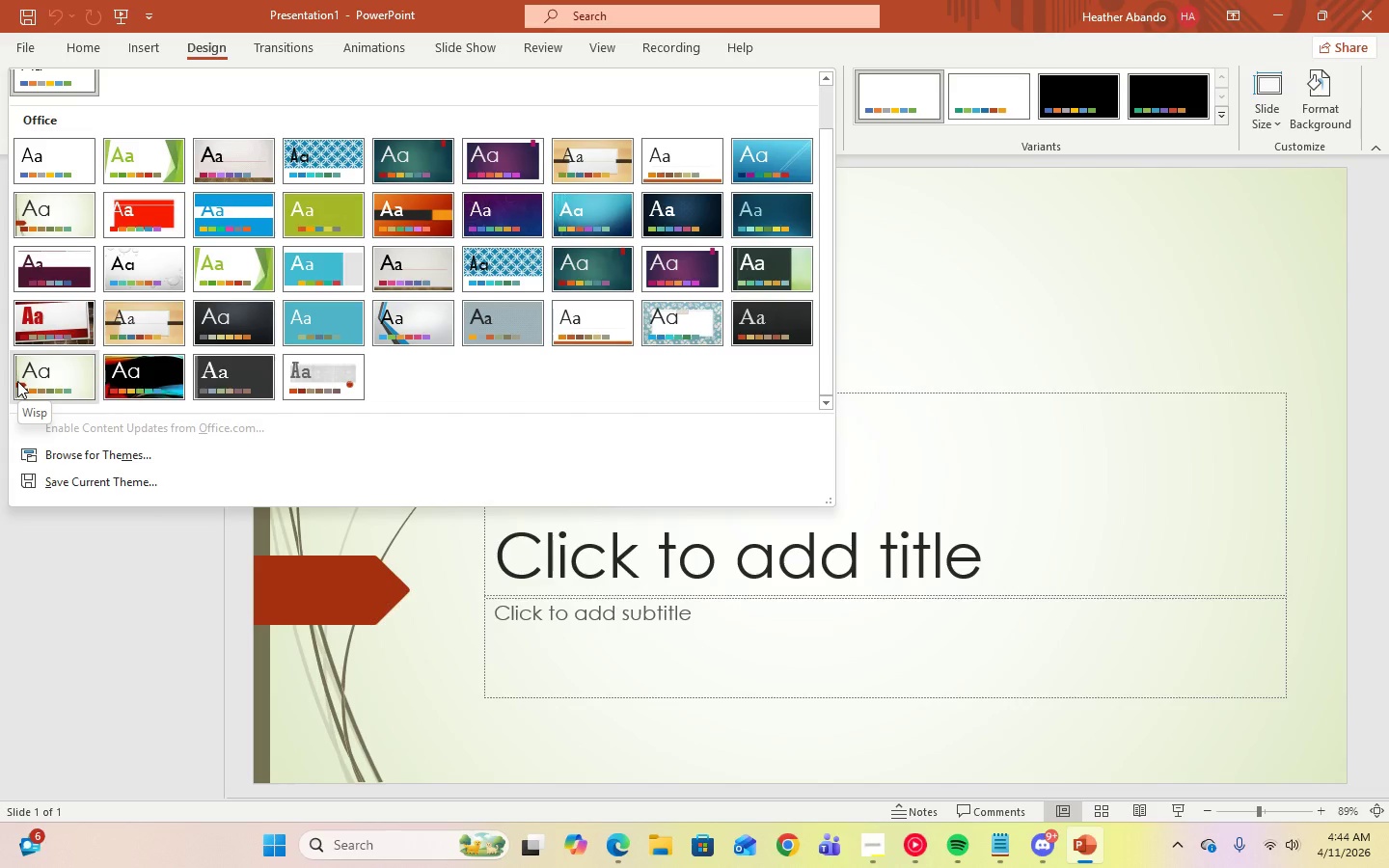 
wait(5.26)
 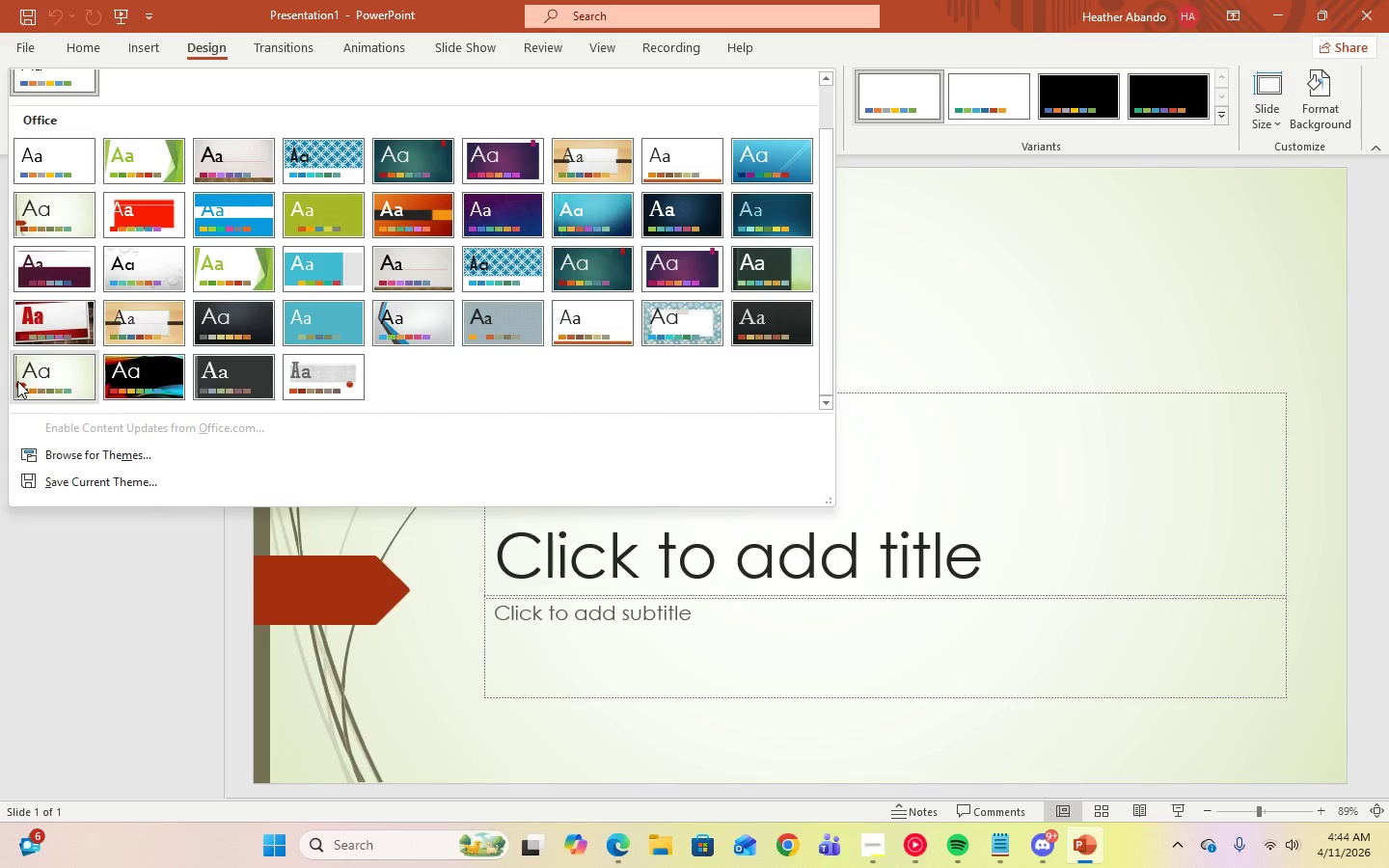 
scroll: coordinate [212, 272], scroll_direction: up, amount: 4.0
 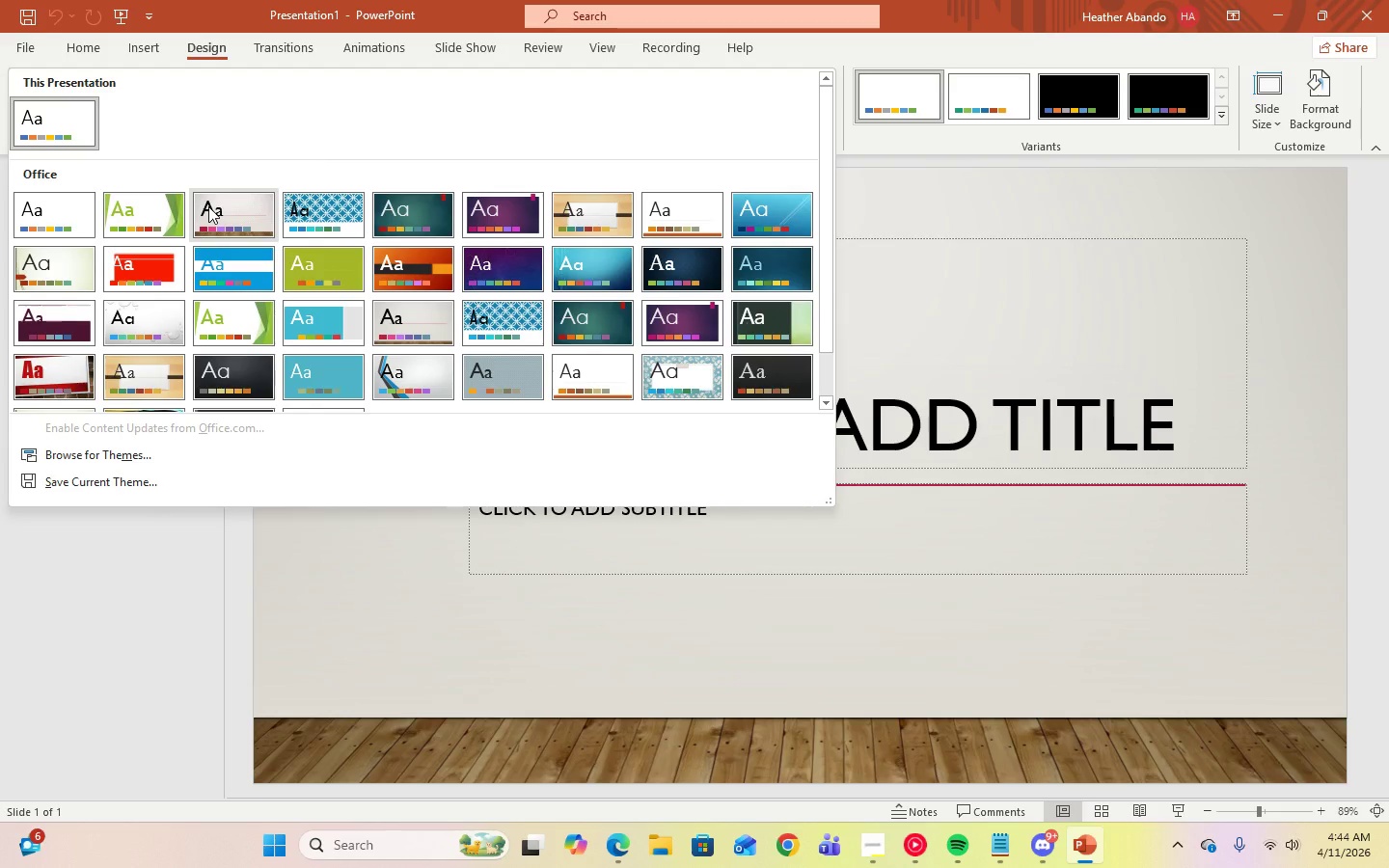 
wait(34.85)
 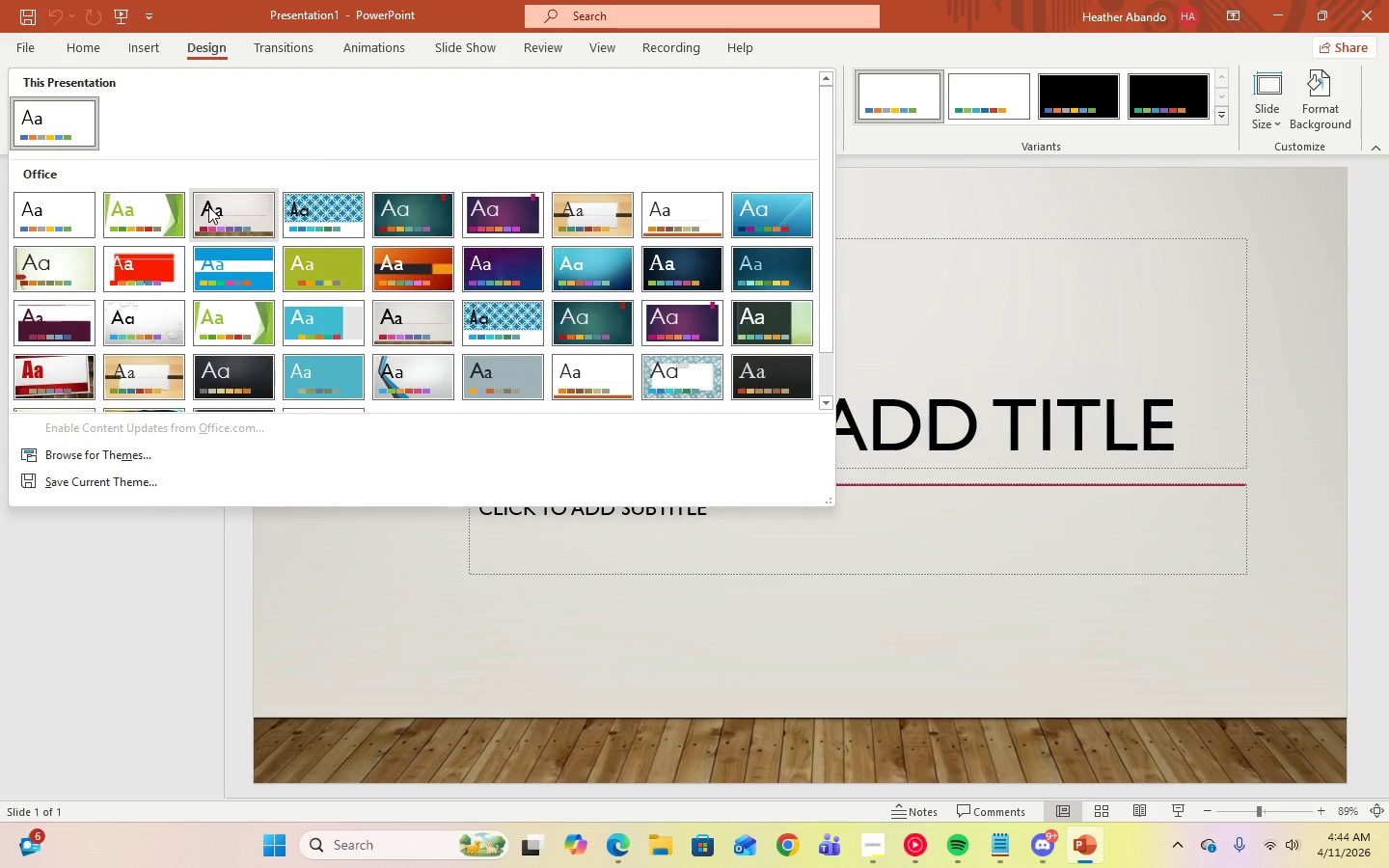 
mouse_move([421, 326])
 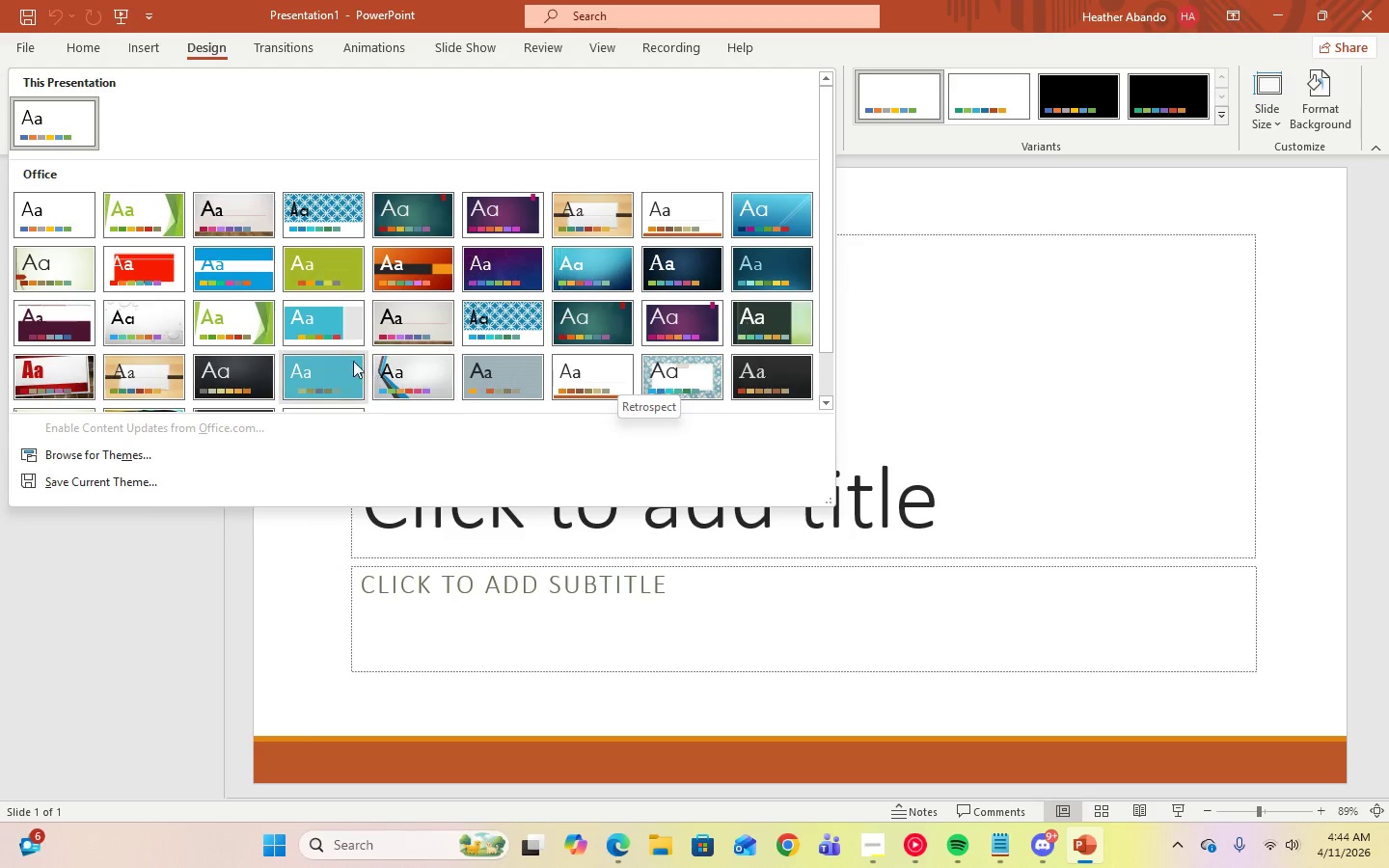 
scroll: coordinate [277, 366], scroll_direction: down, amount: 3.0
 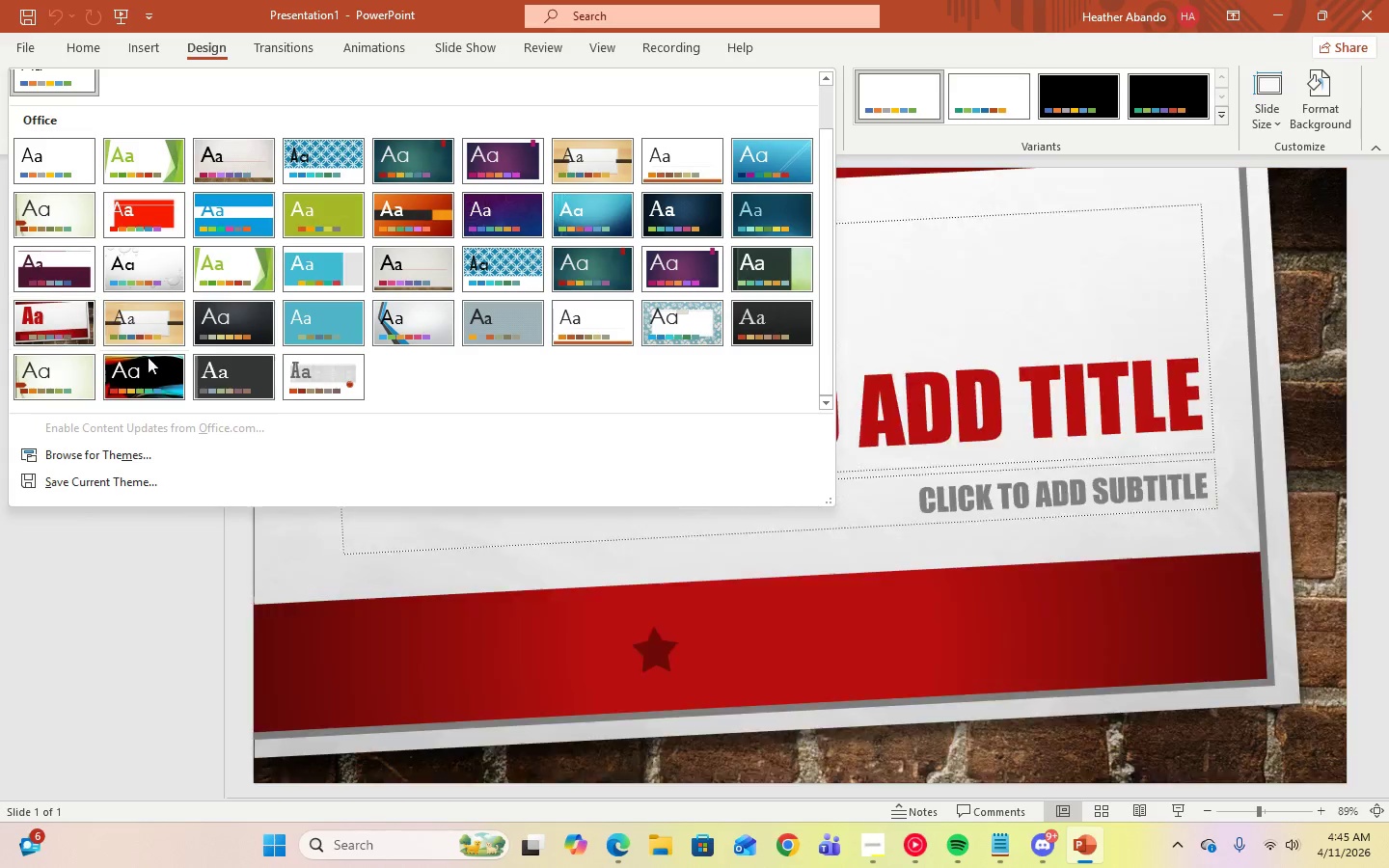 
scroll: coordinate [487, 373], scroll_direction: up, amount: 1.0
 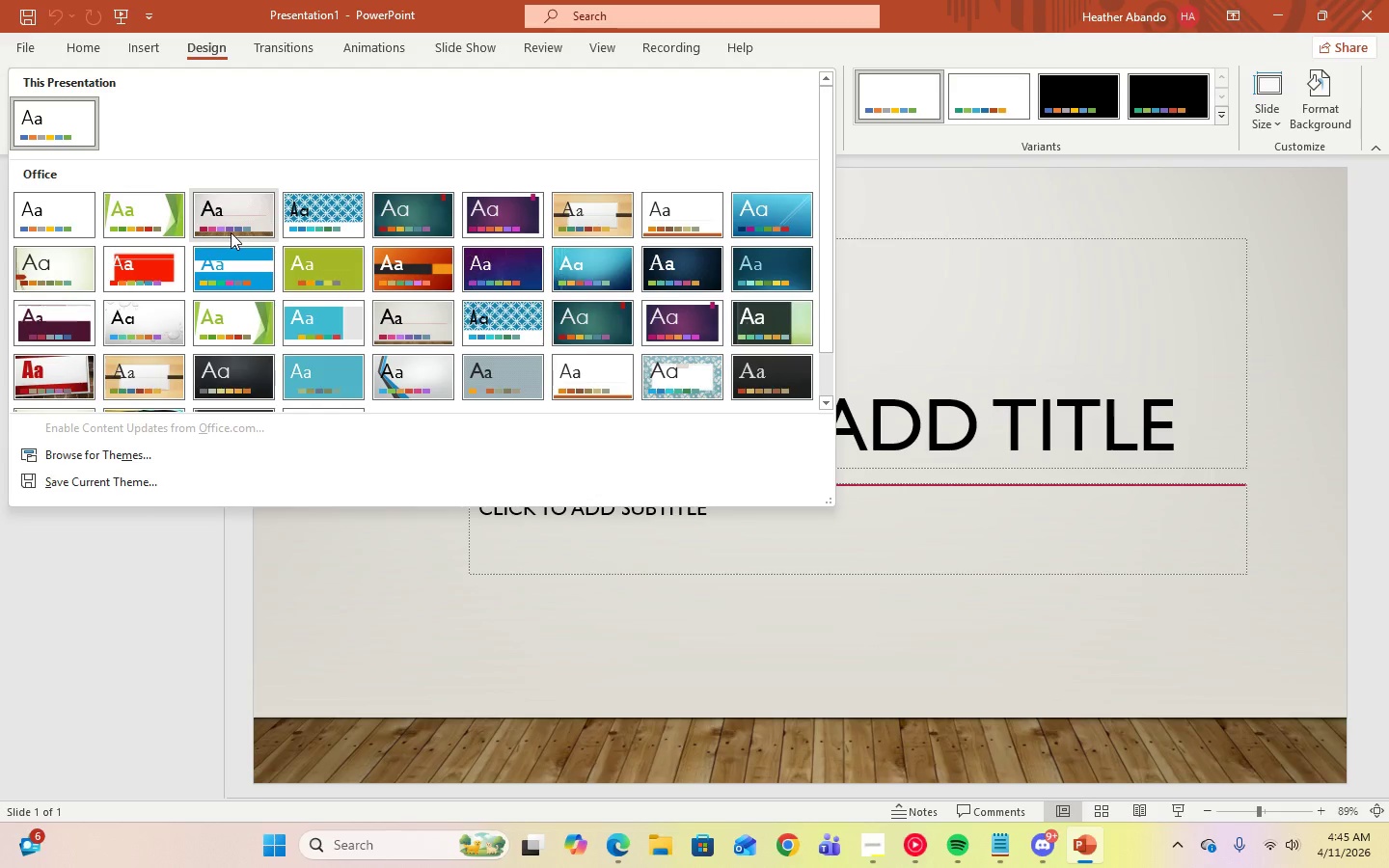 
left_click([231, 232])
 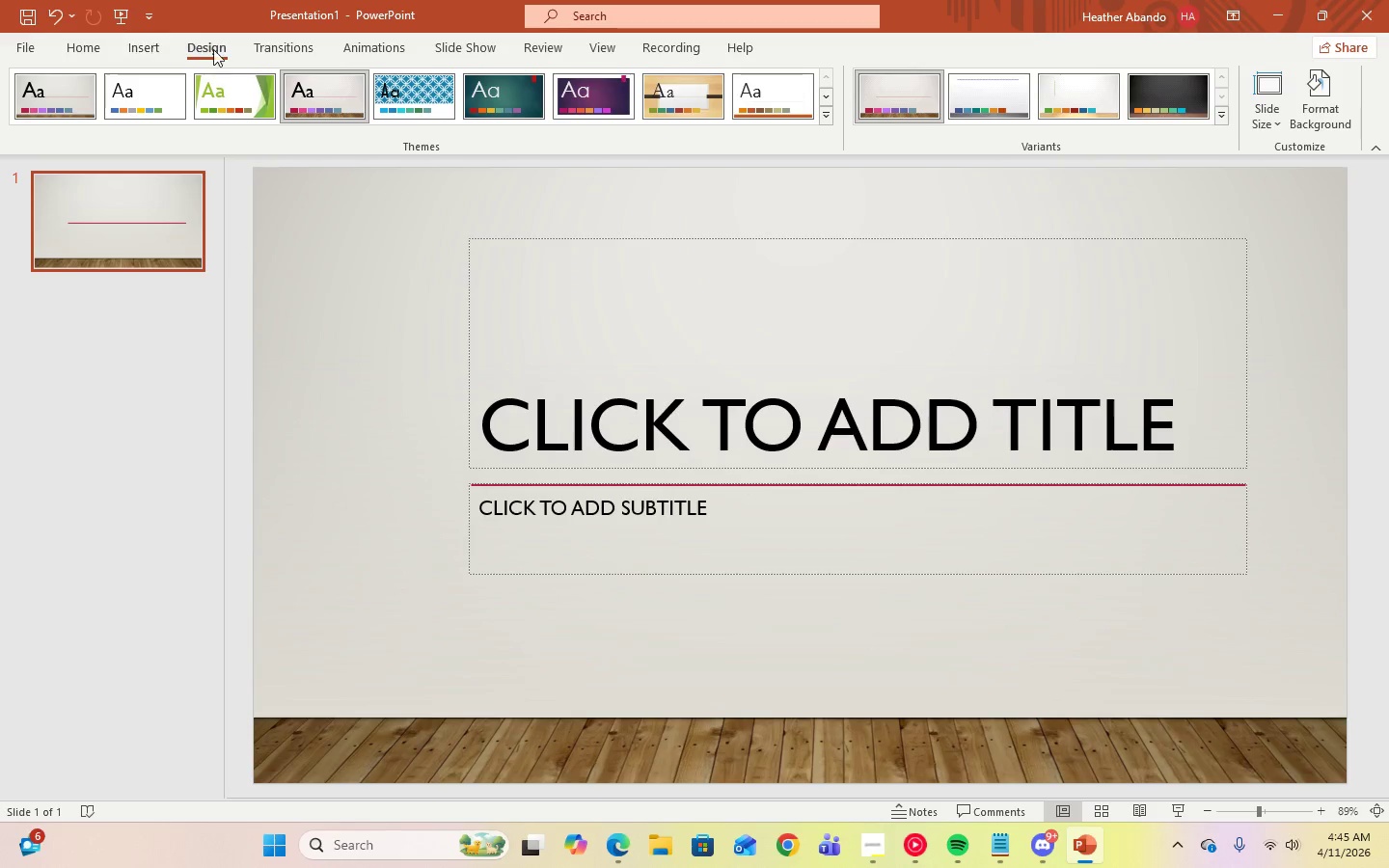 
left_click([88, 48])
 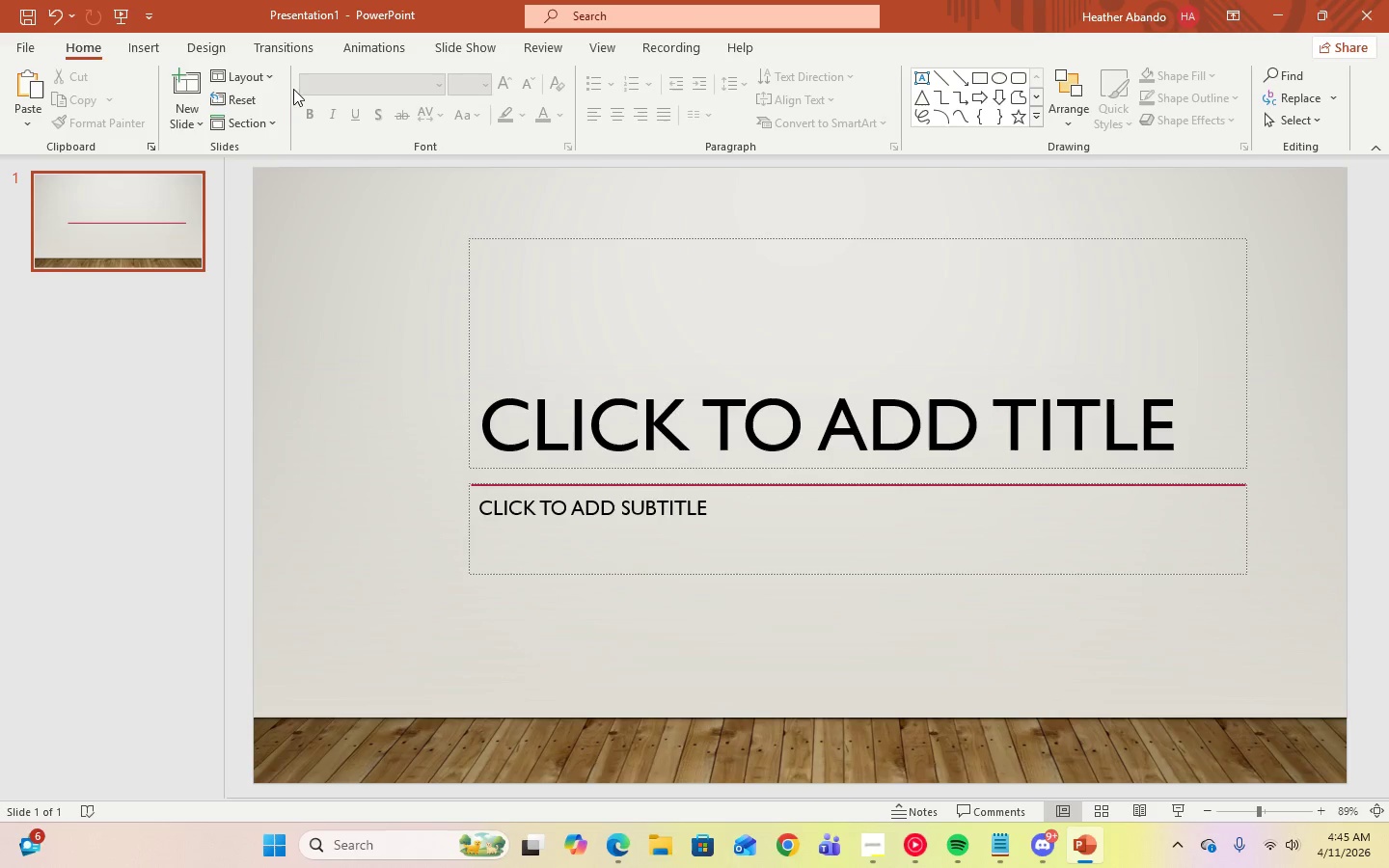 
left_click([280, 82])
 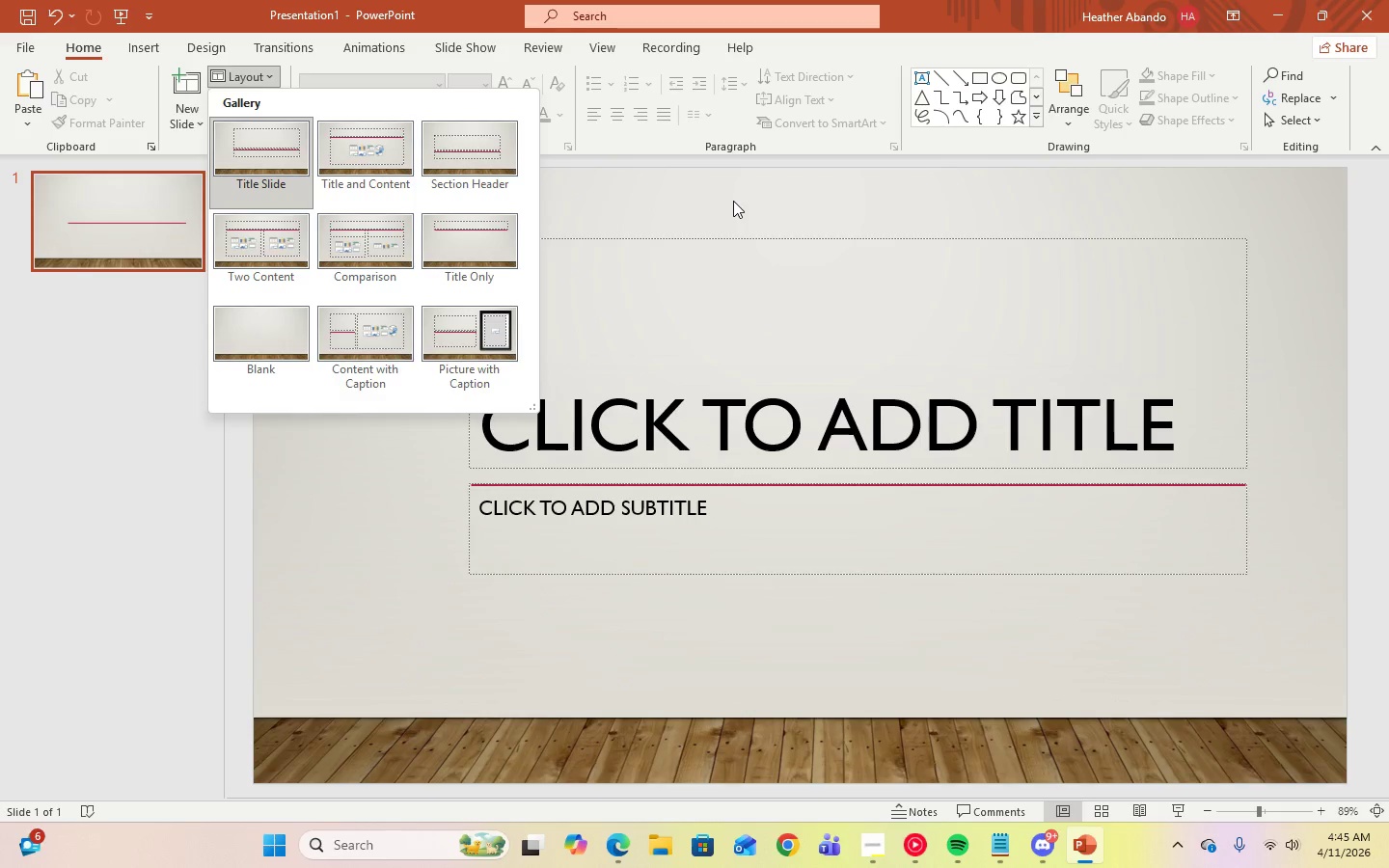 
wait(28.42)
 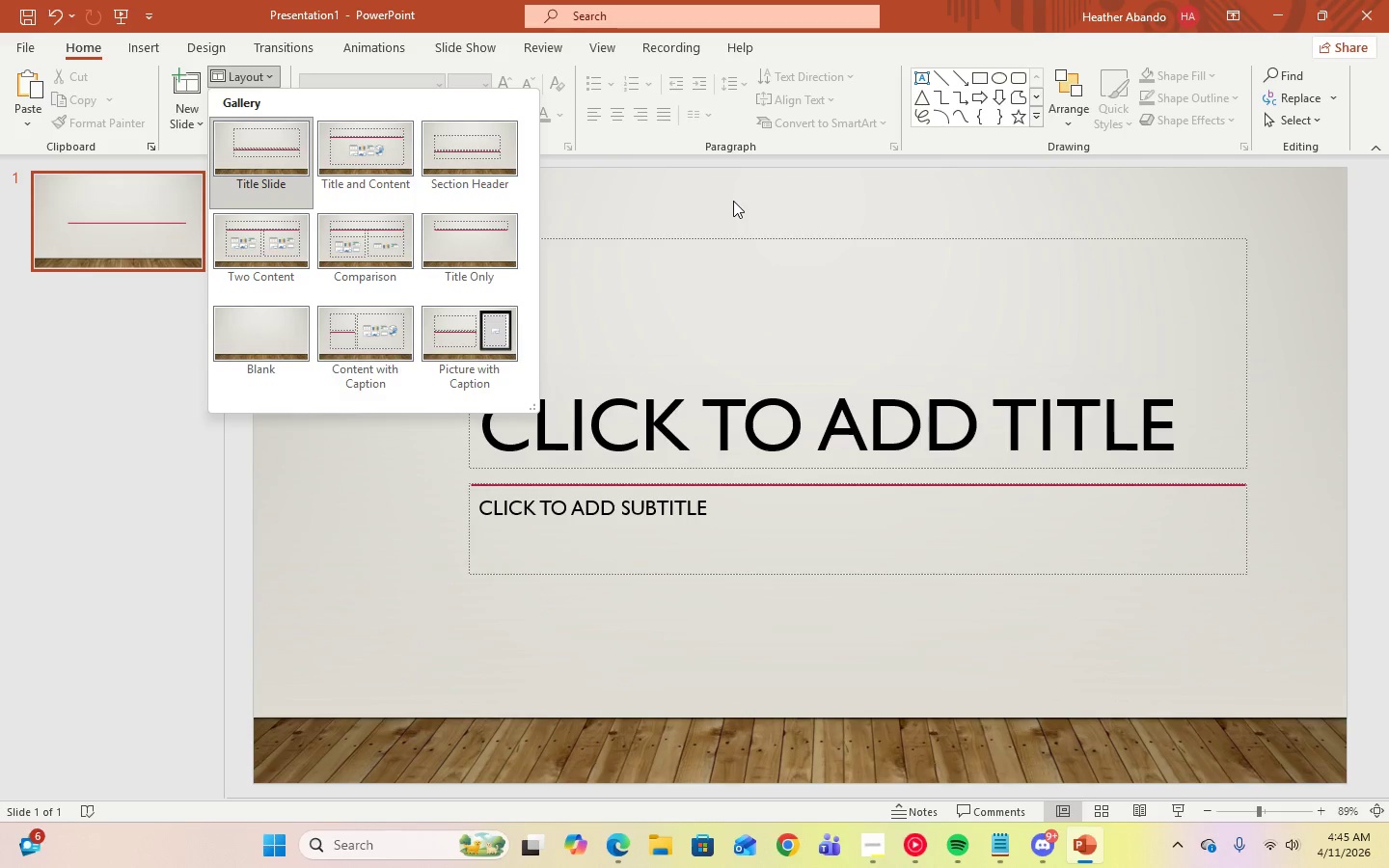 
left_click([374, 497])
 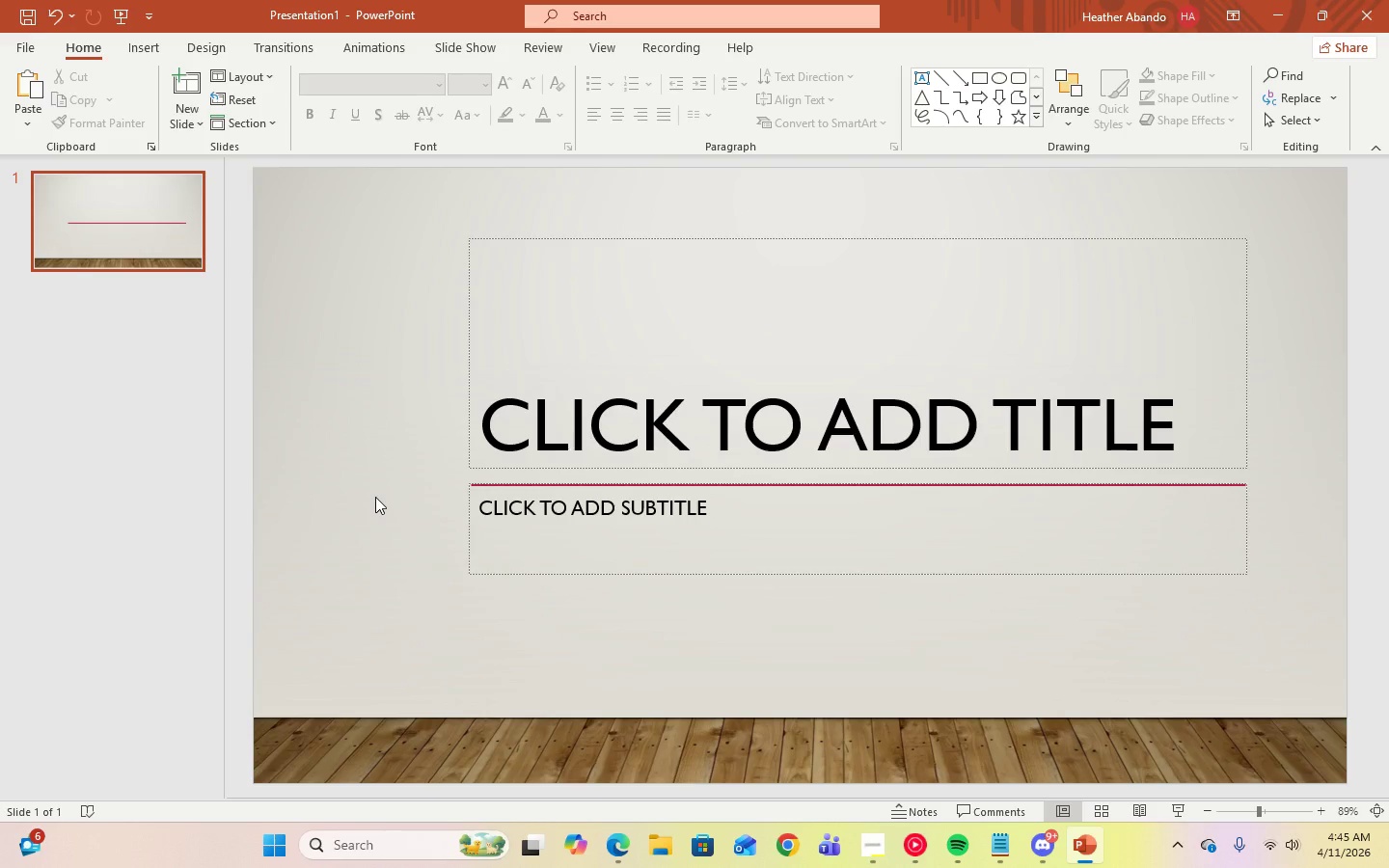 
wait(10.89)
 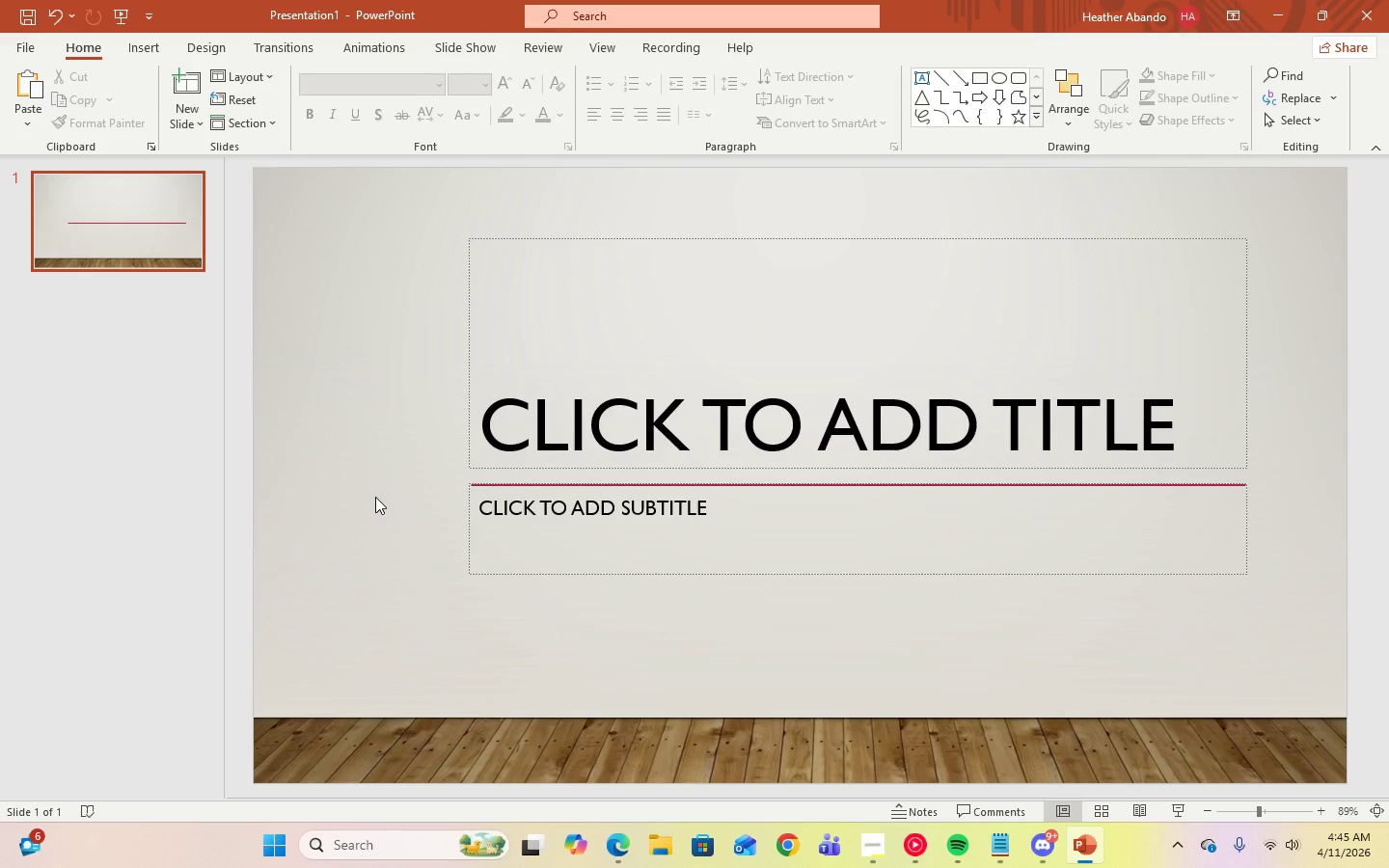 
left_click([208, 49])
 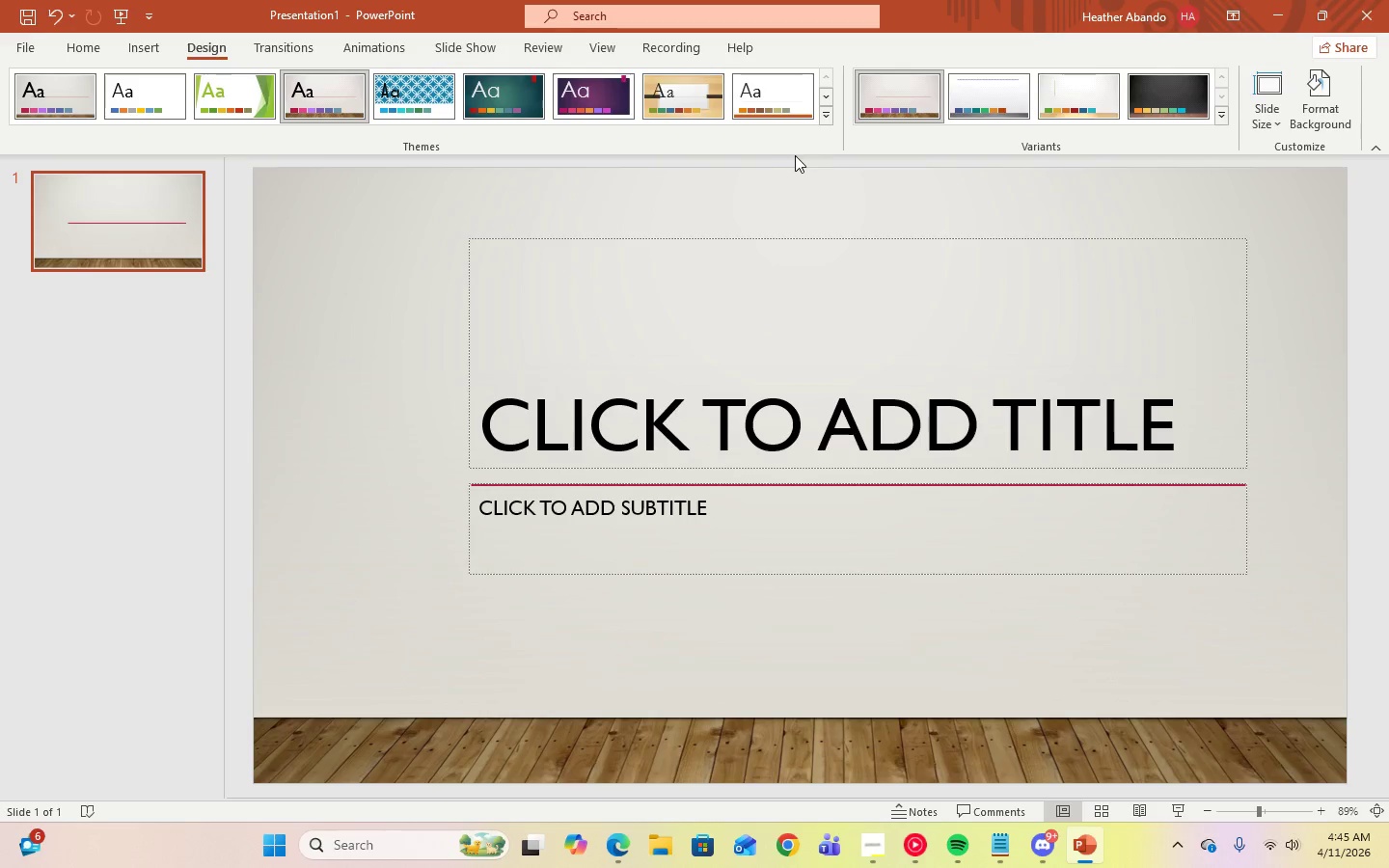 
left_click([823, 121])
 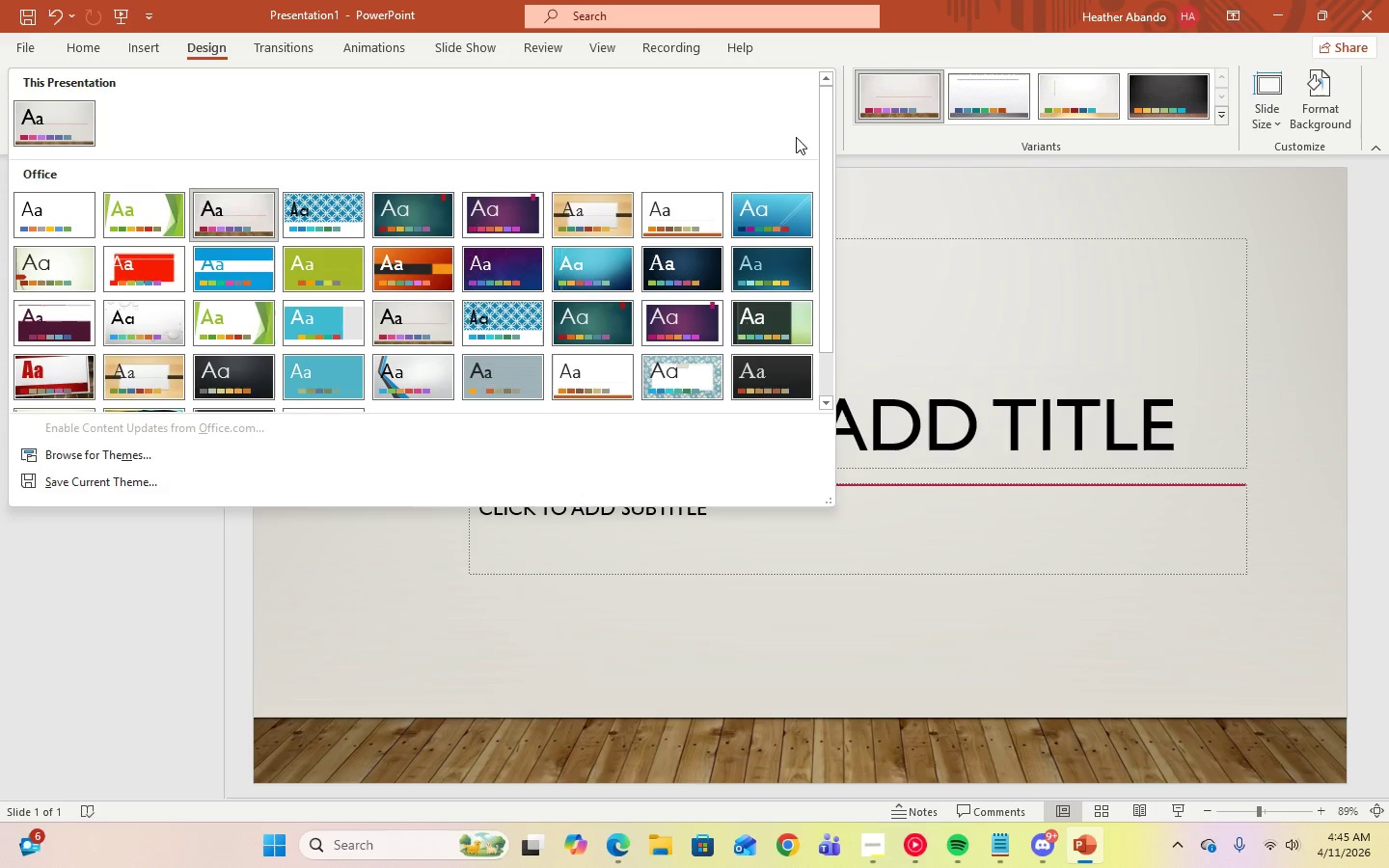 
left_click([188, 427])
 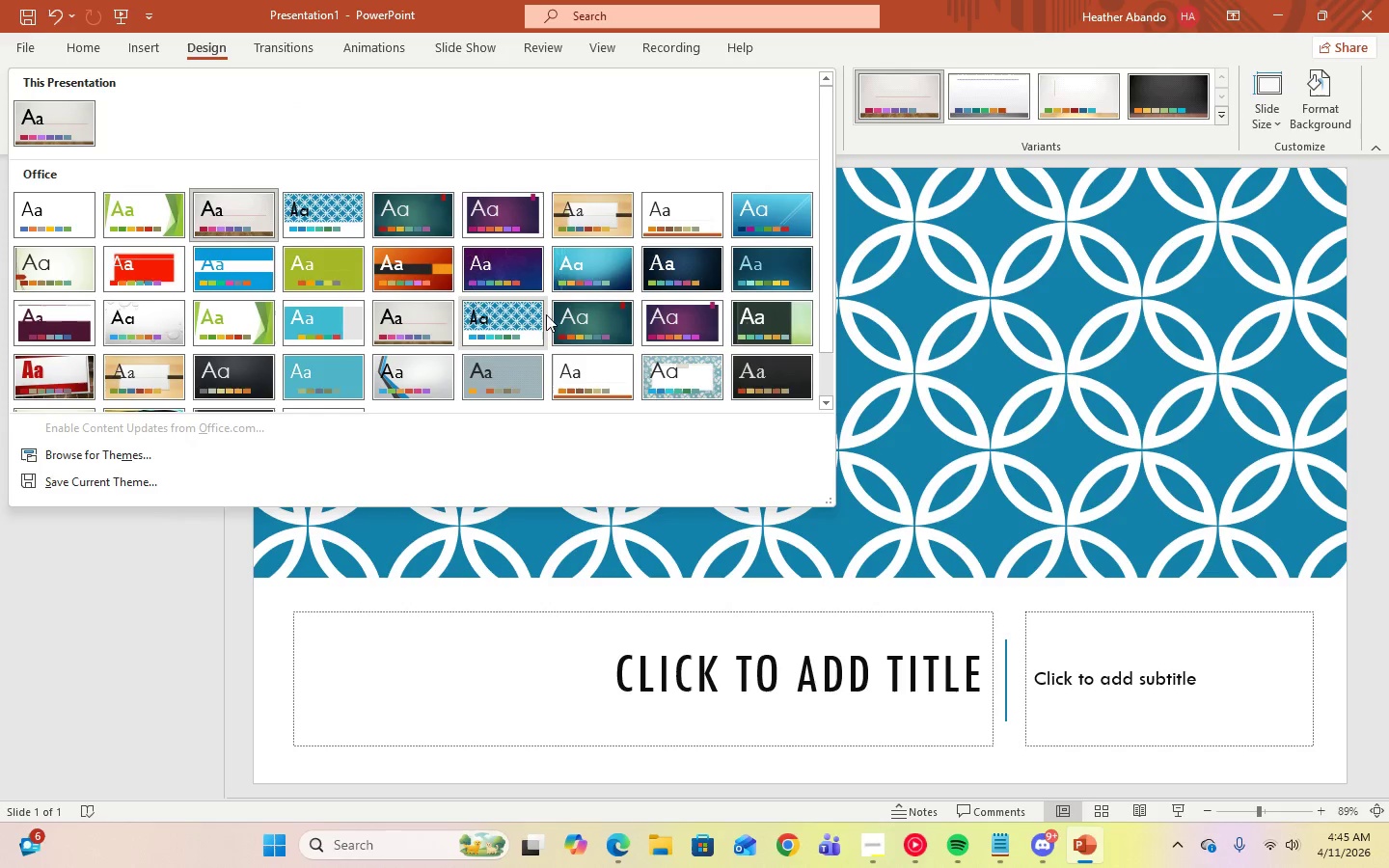 
scroll: coordinate [732, 339], scroll_direction: down, amount: 5.0
 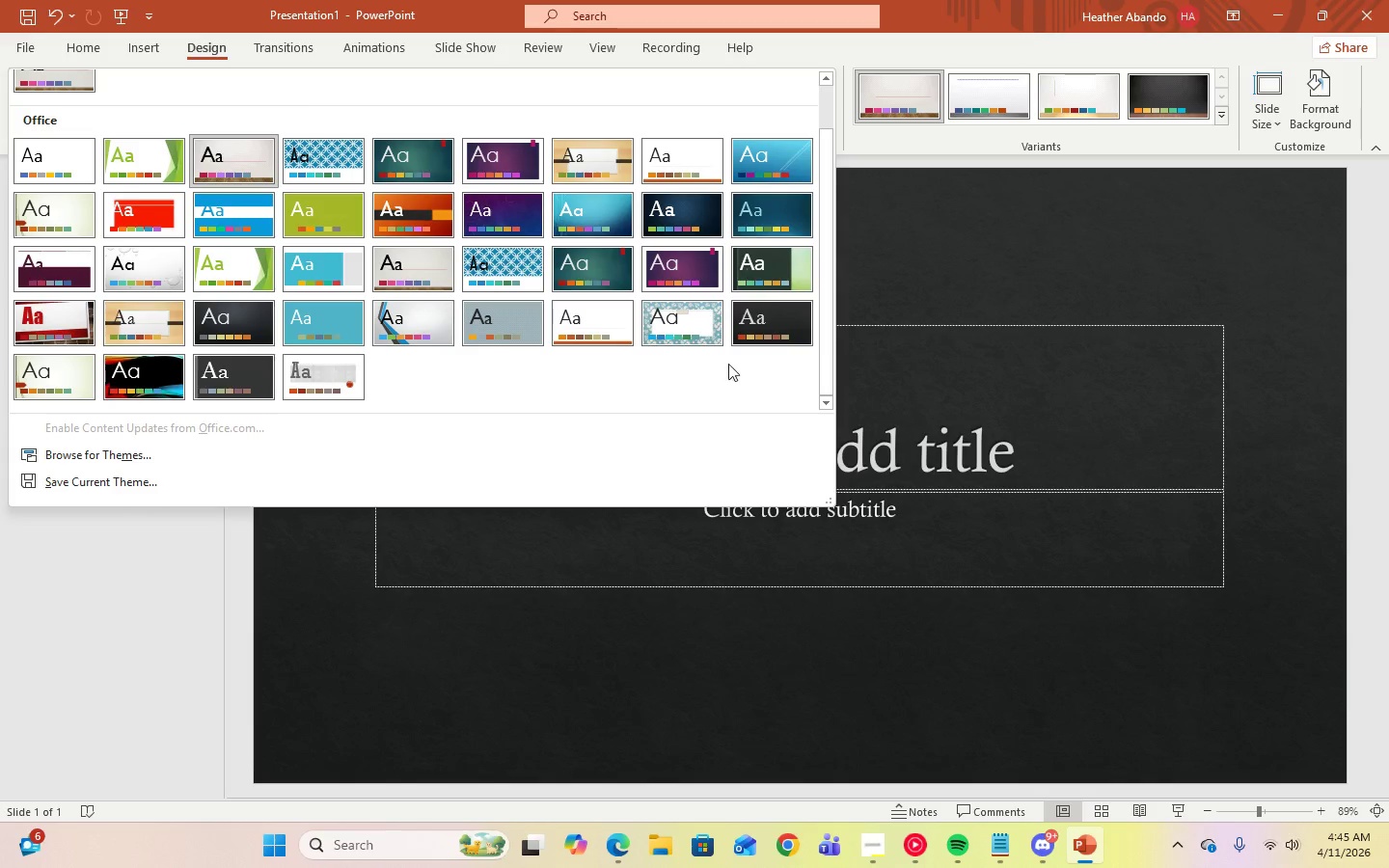 
mouse_move([573, 322])
 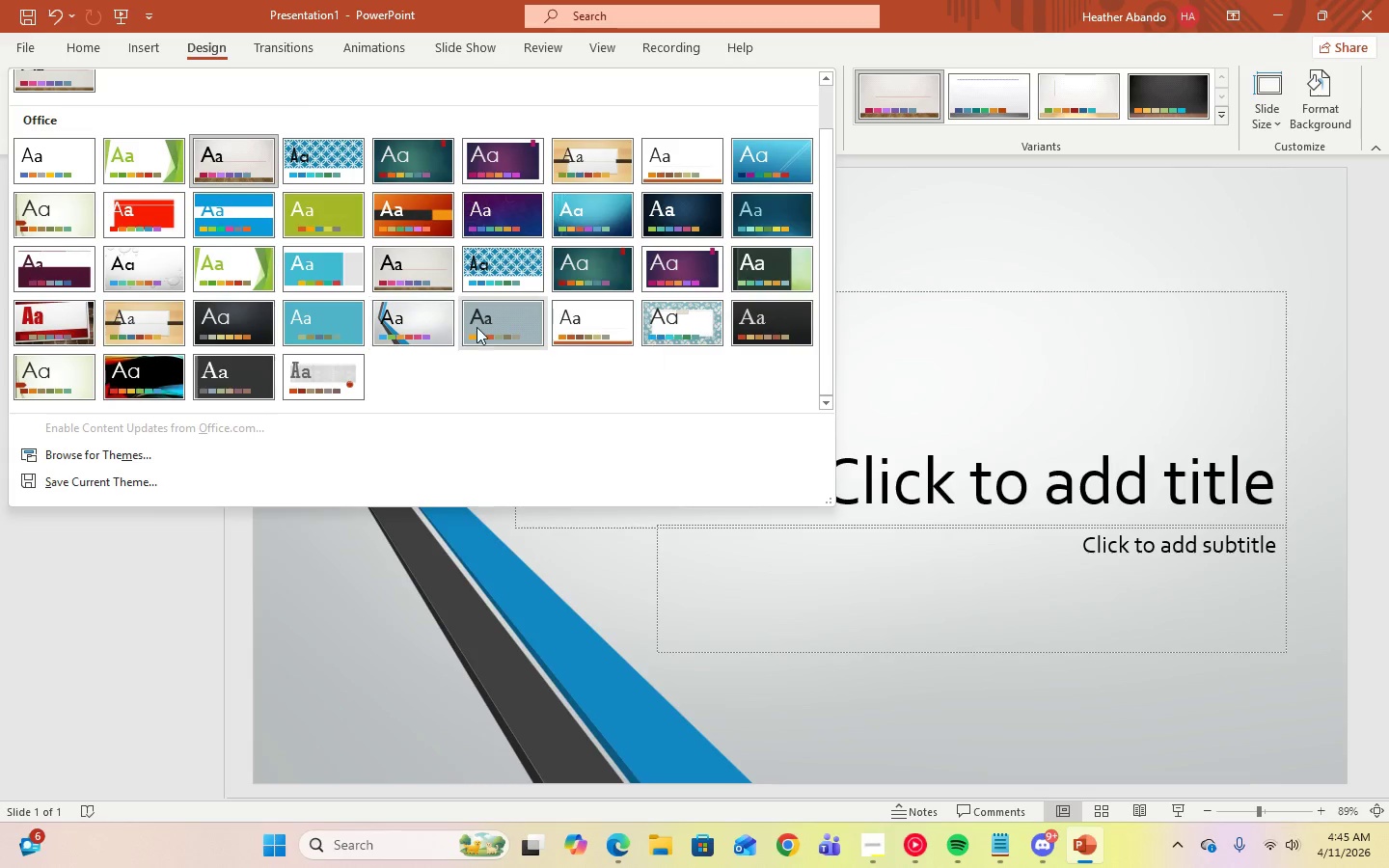 
mouse_move([455, 330])
 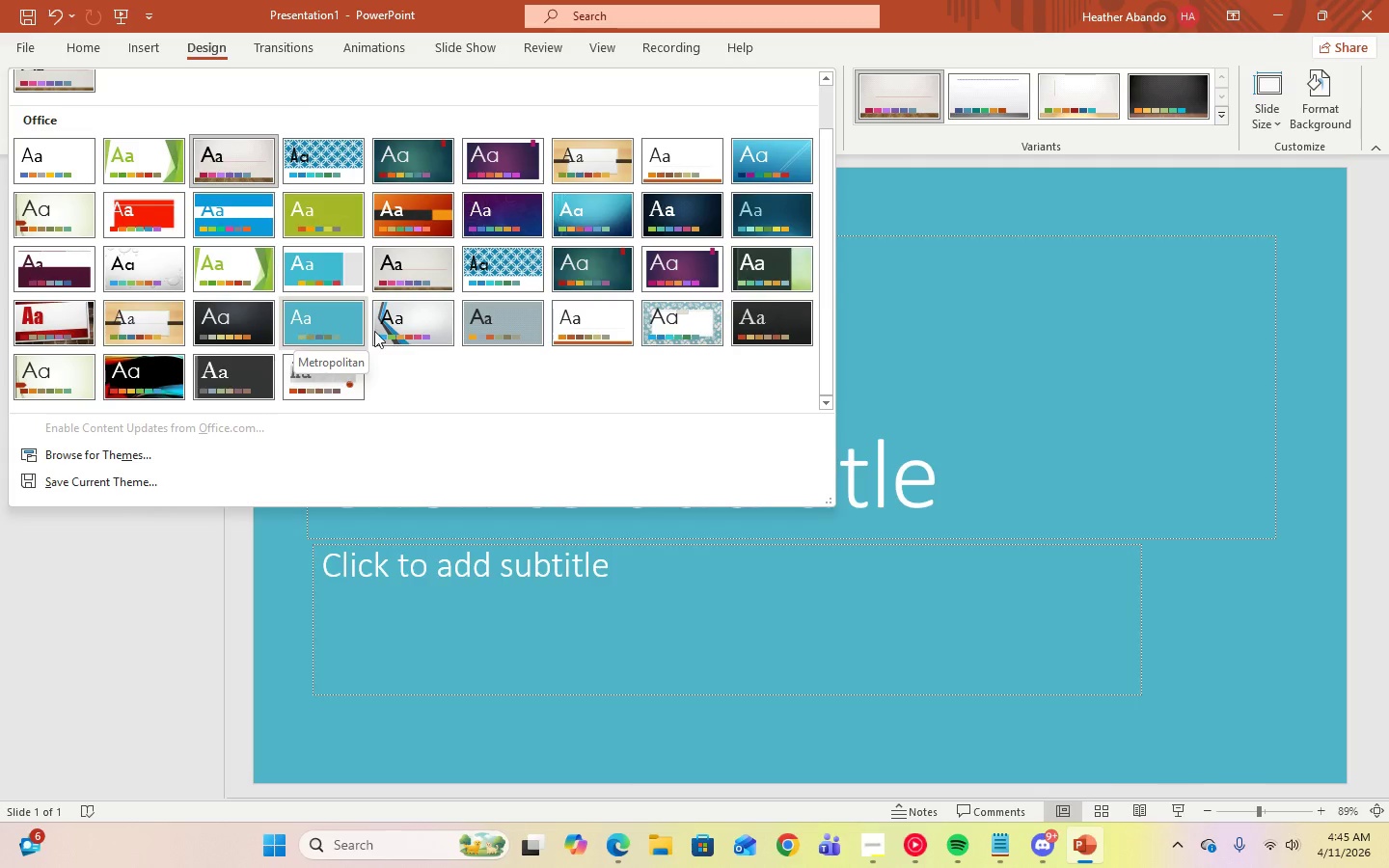 
left_click([398, 331])
 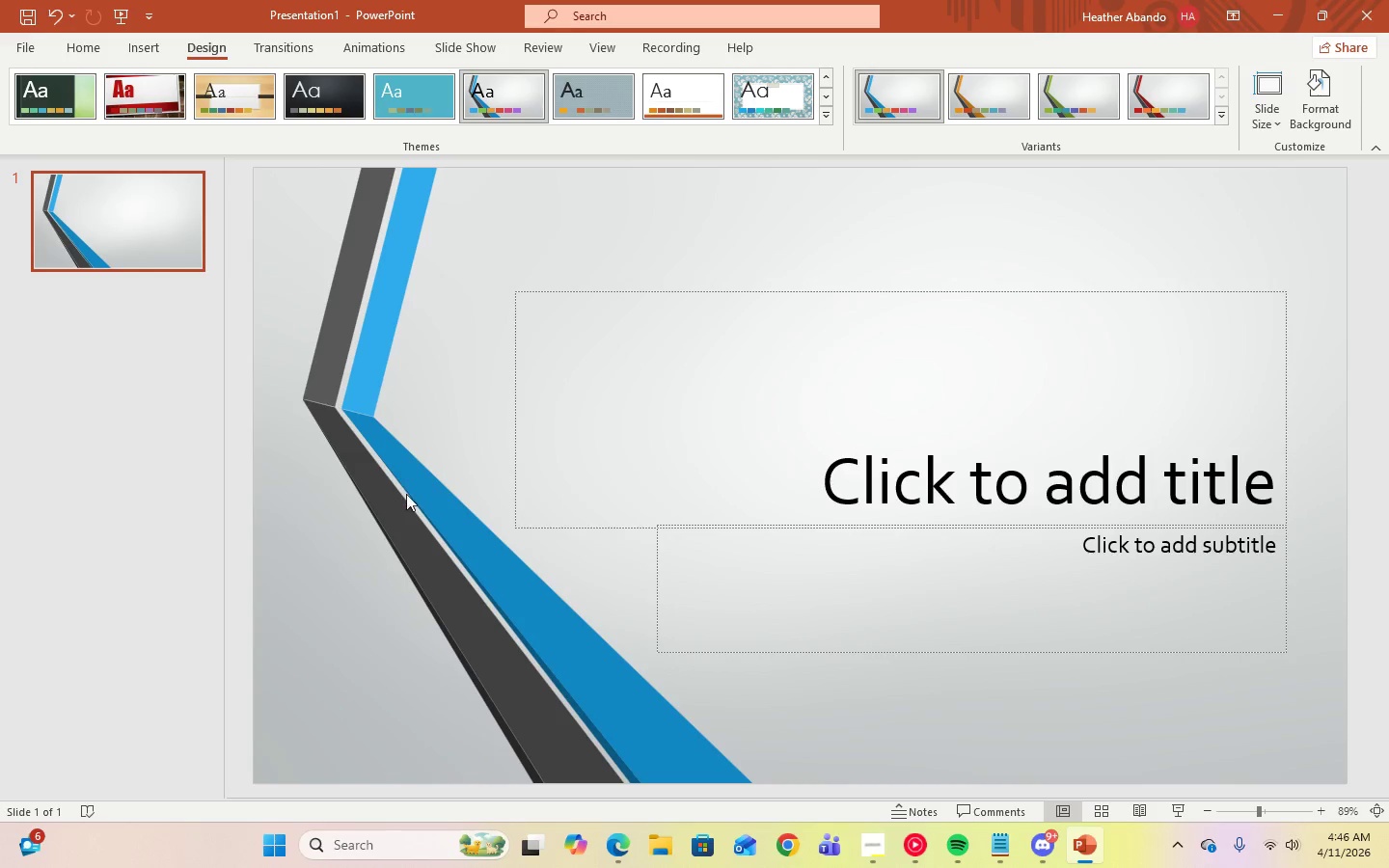 
left_click([406, 494])
 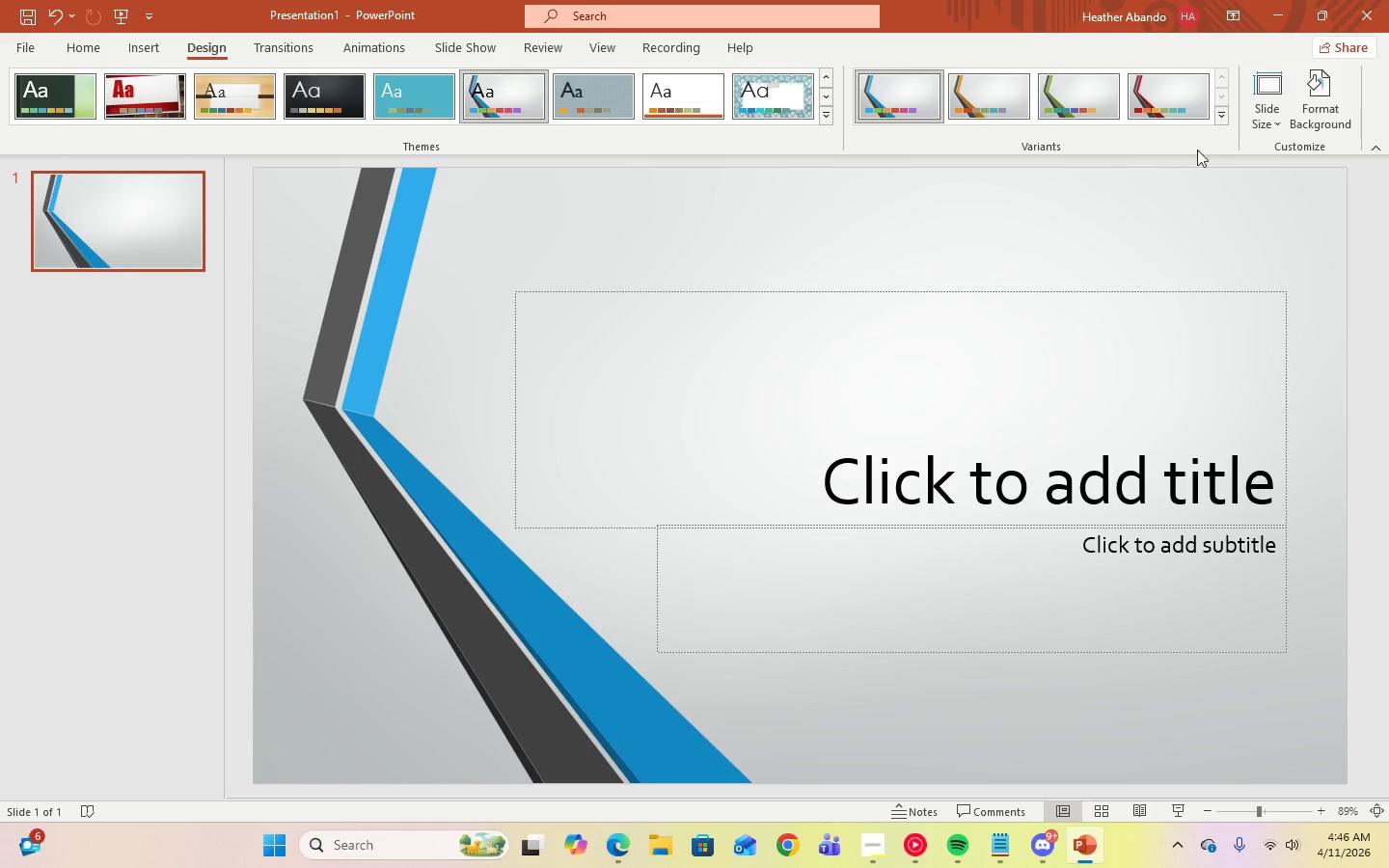 
left_click([1222, 122])
 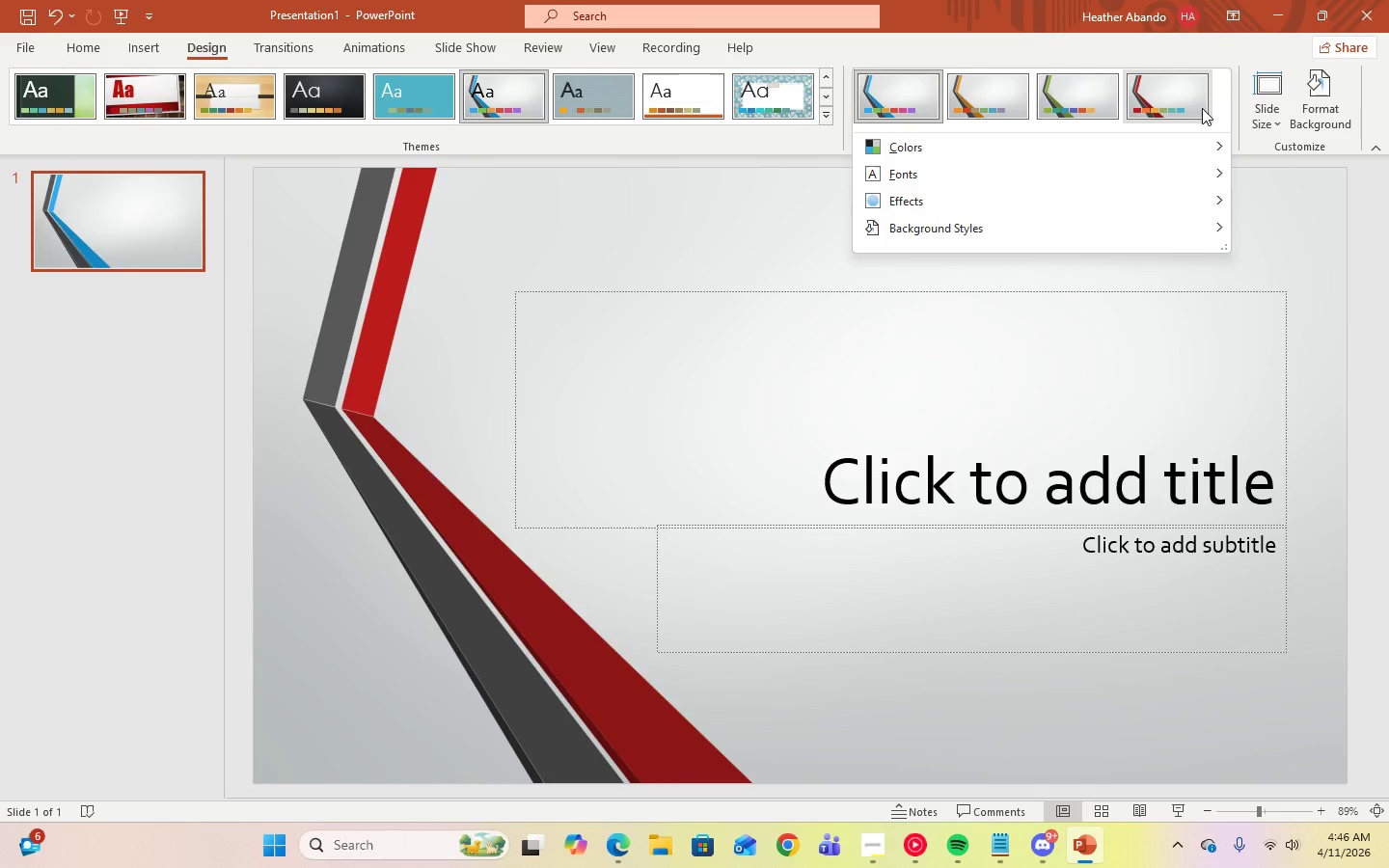 
left_click([1277, 179])
 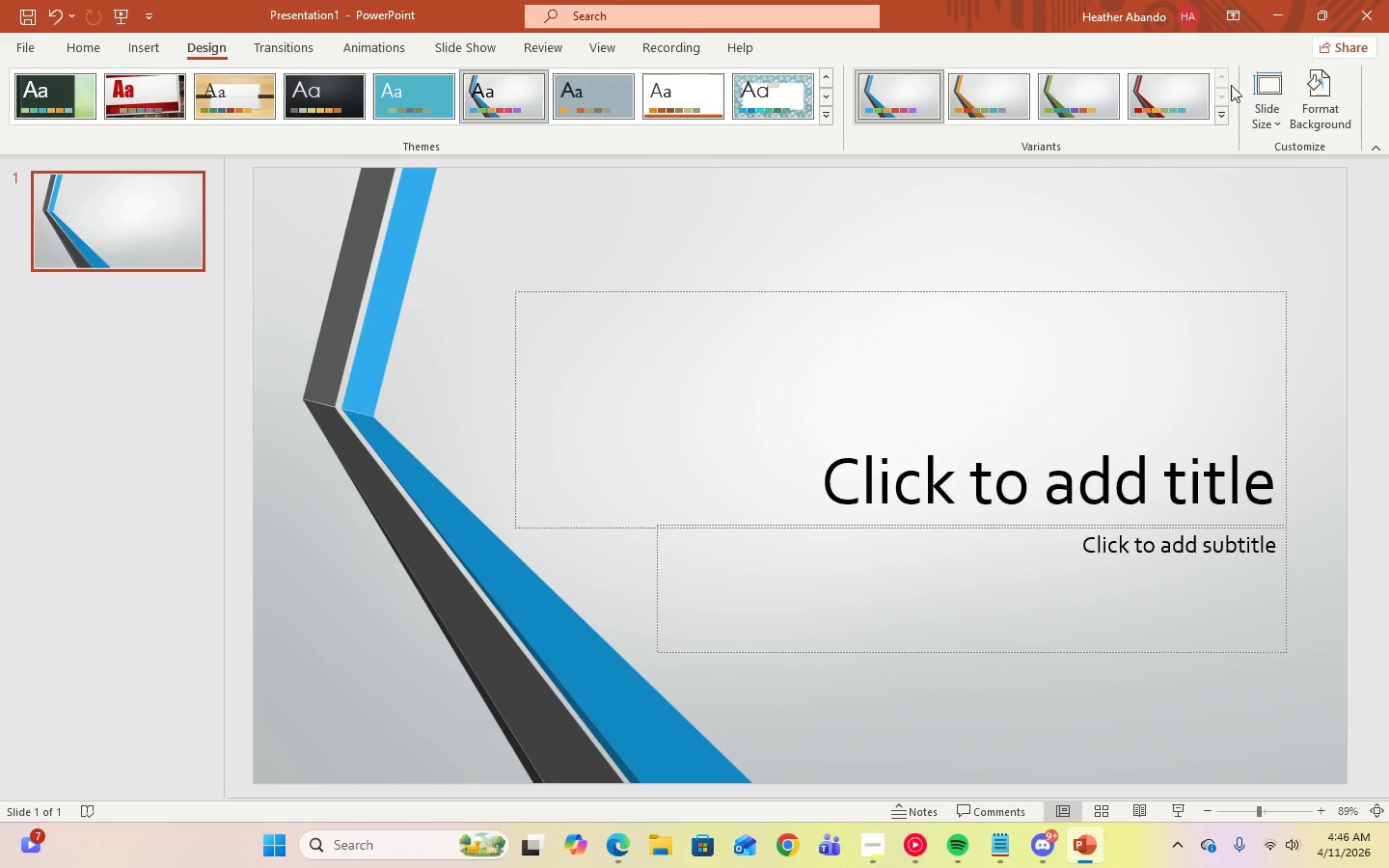 
left_click([1223, 98])
 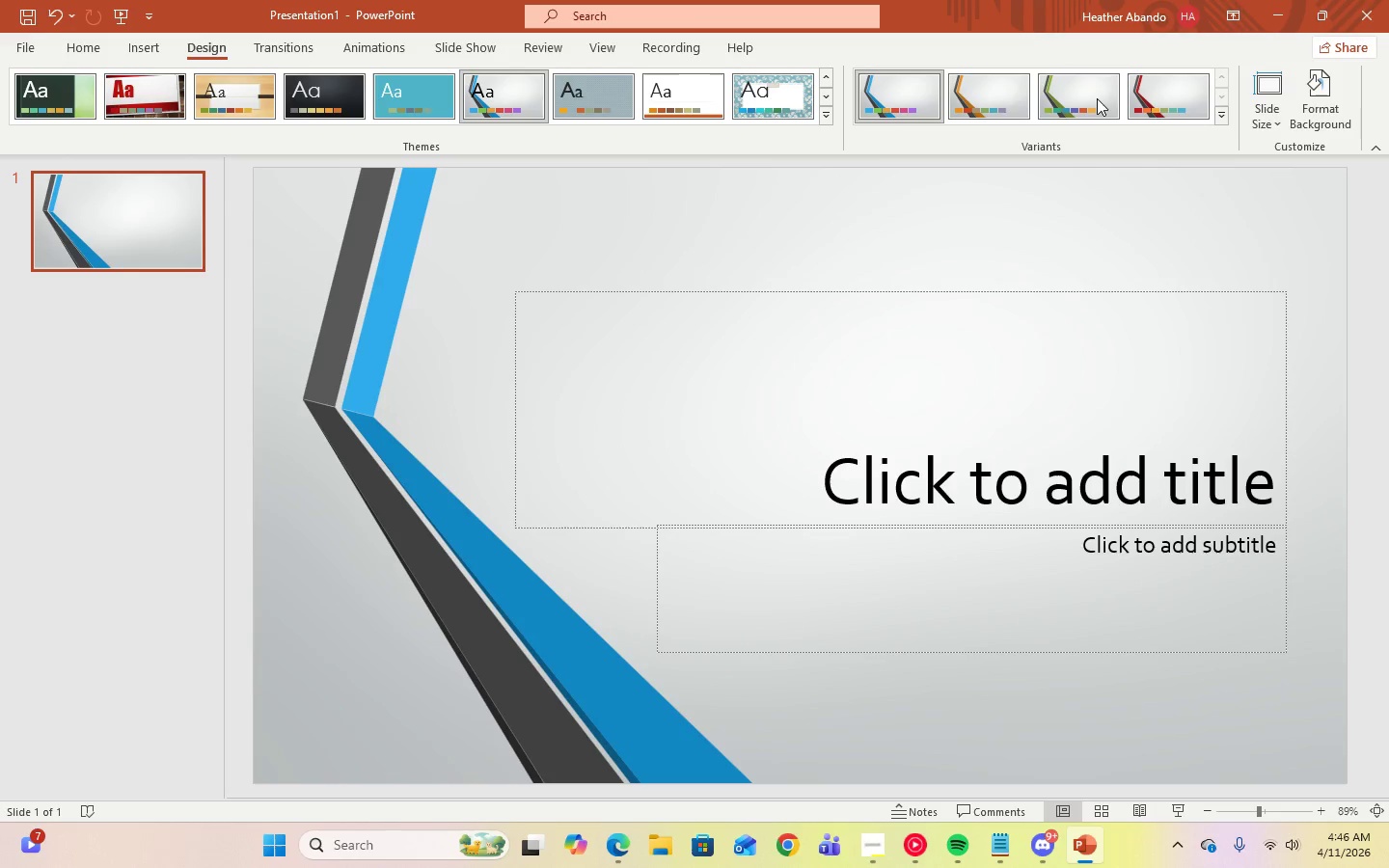 
mouse_move([1017, 96])
 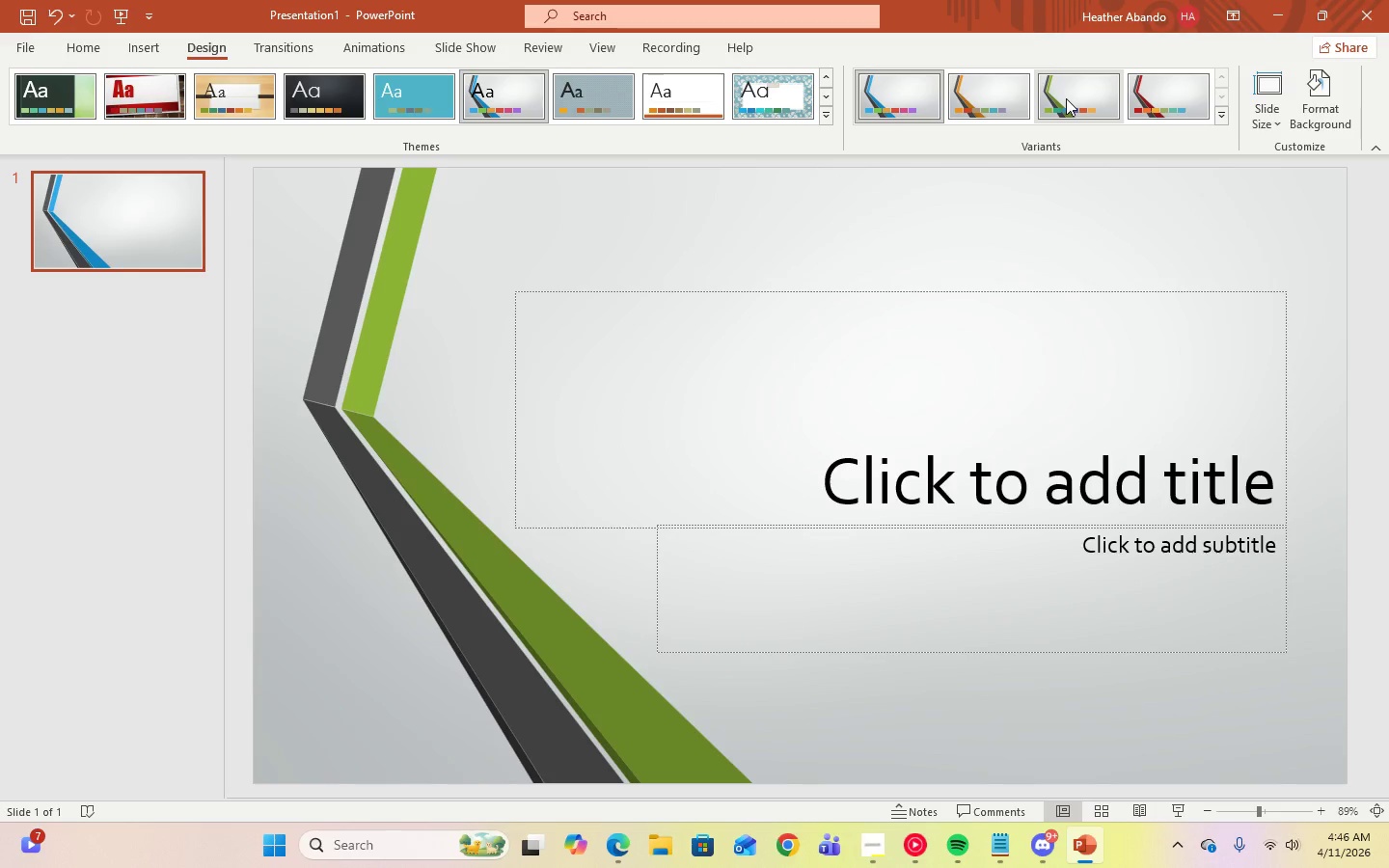 
mouse_move([1120, 101])
 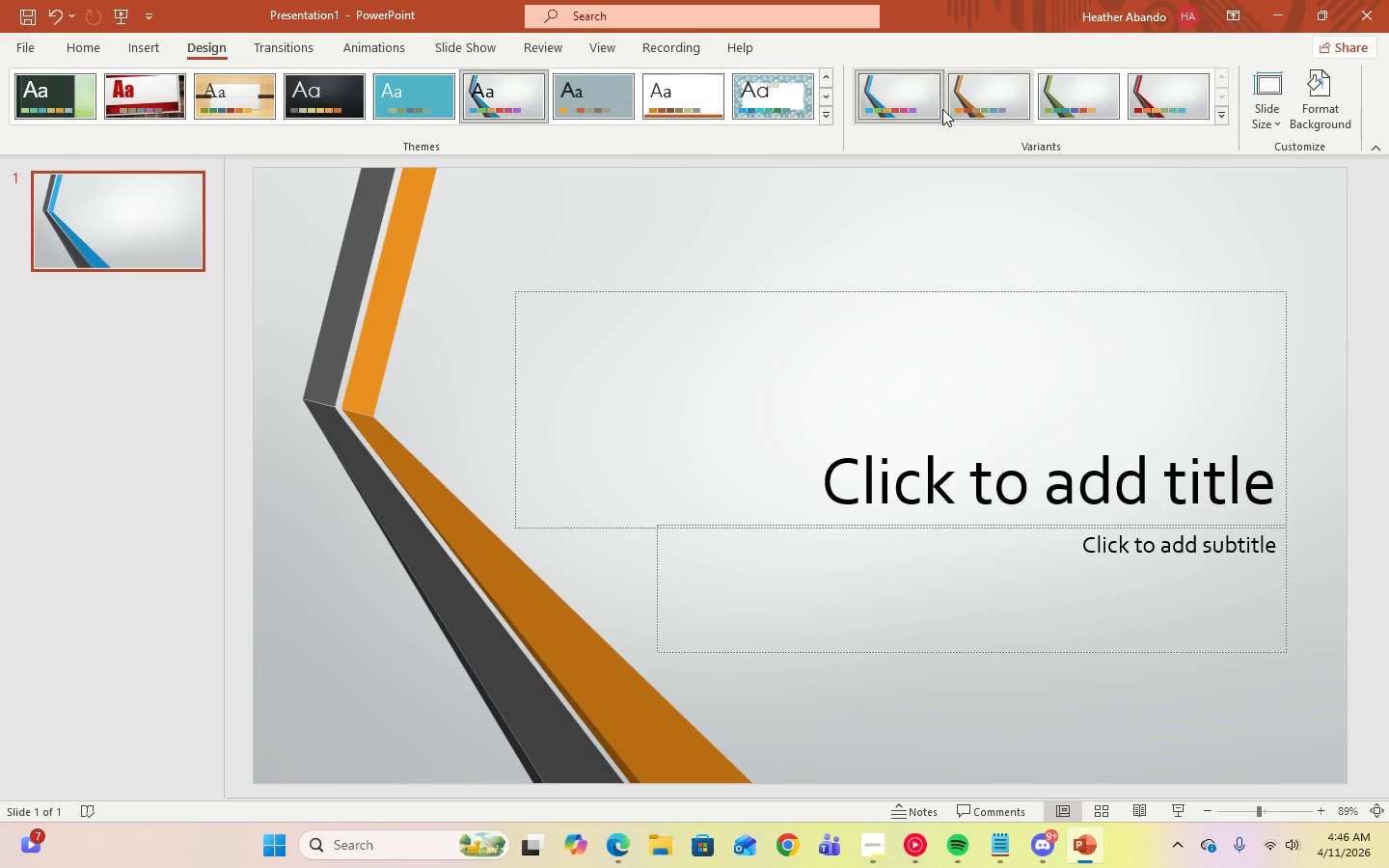 
mouse_move([904, 136])
 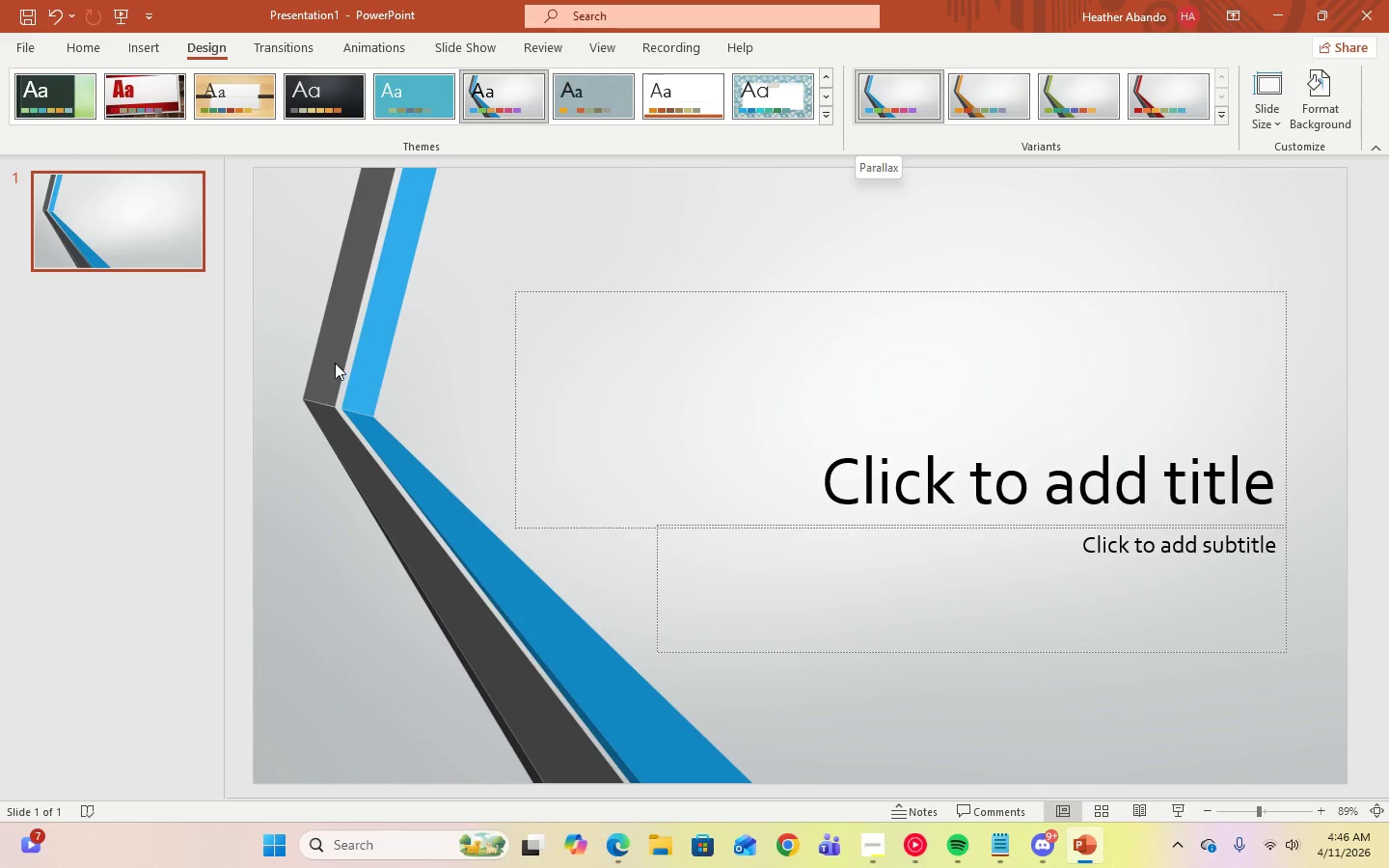 
left_click([330, 367])
 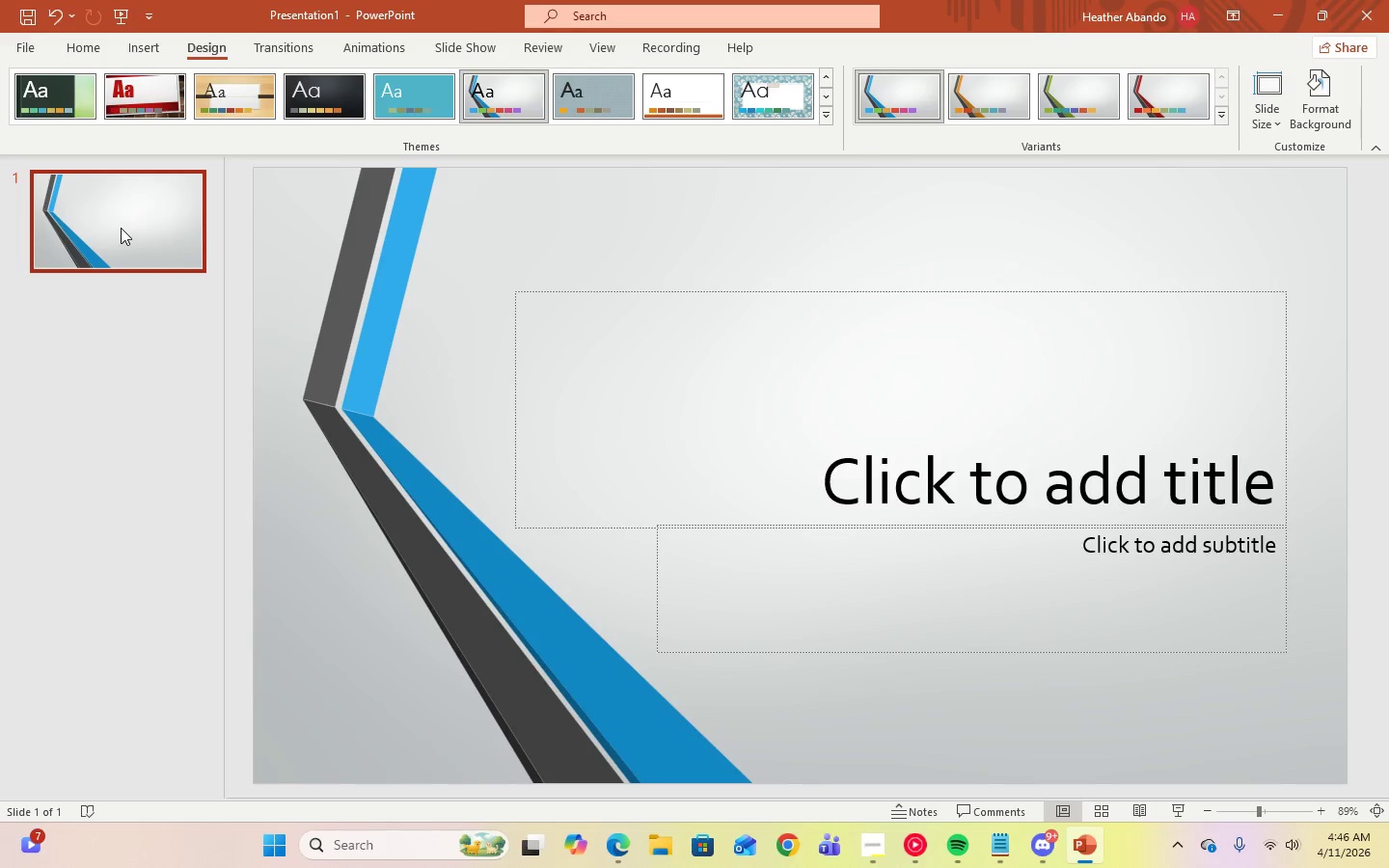 
left_click([87, 43])
 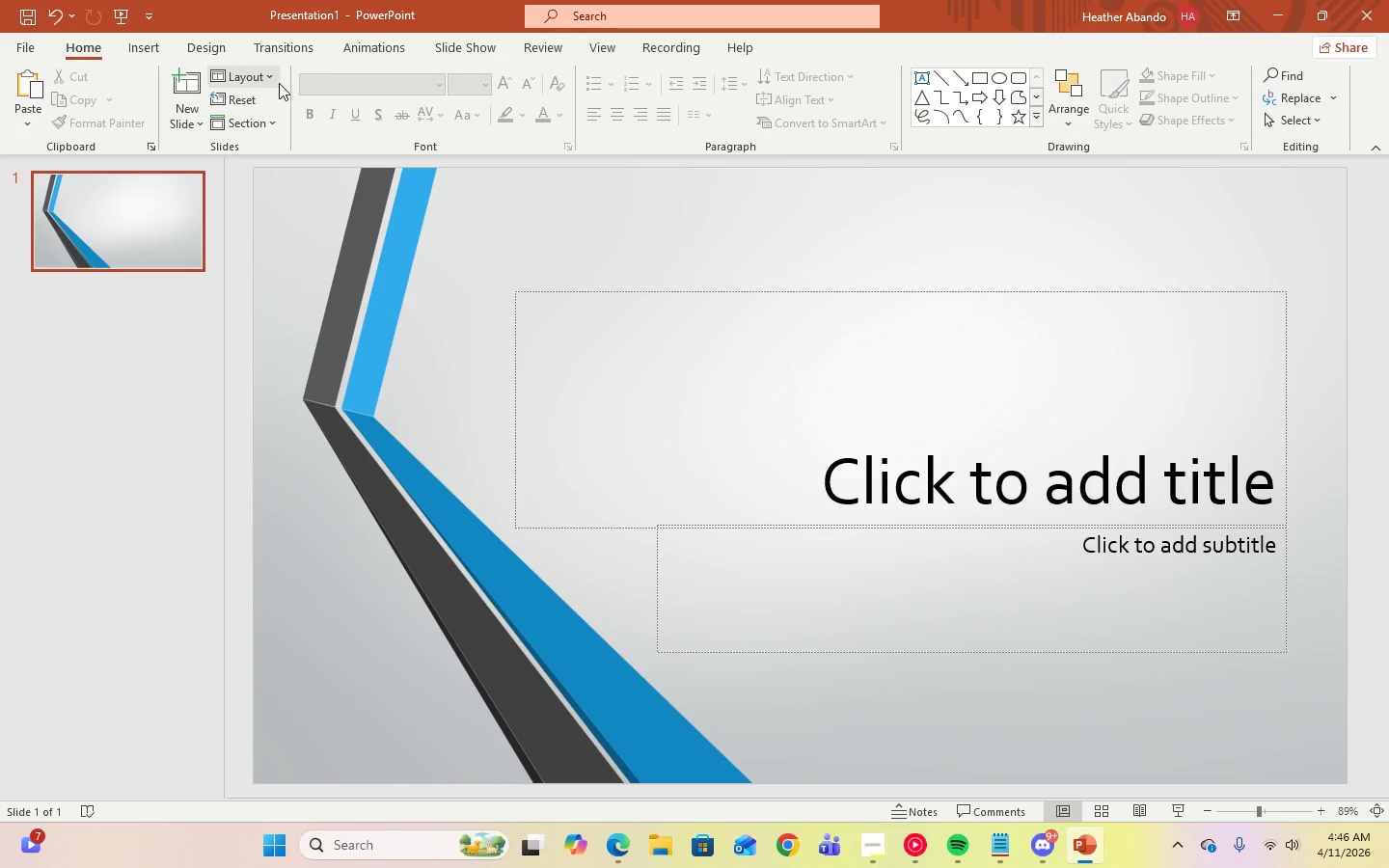 
left_click([273, 83])
 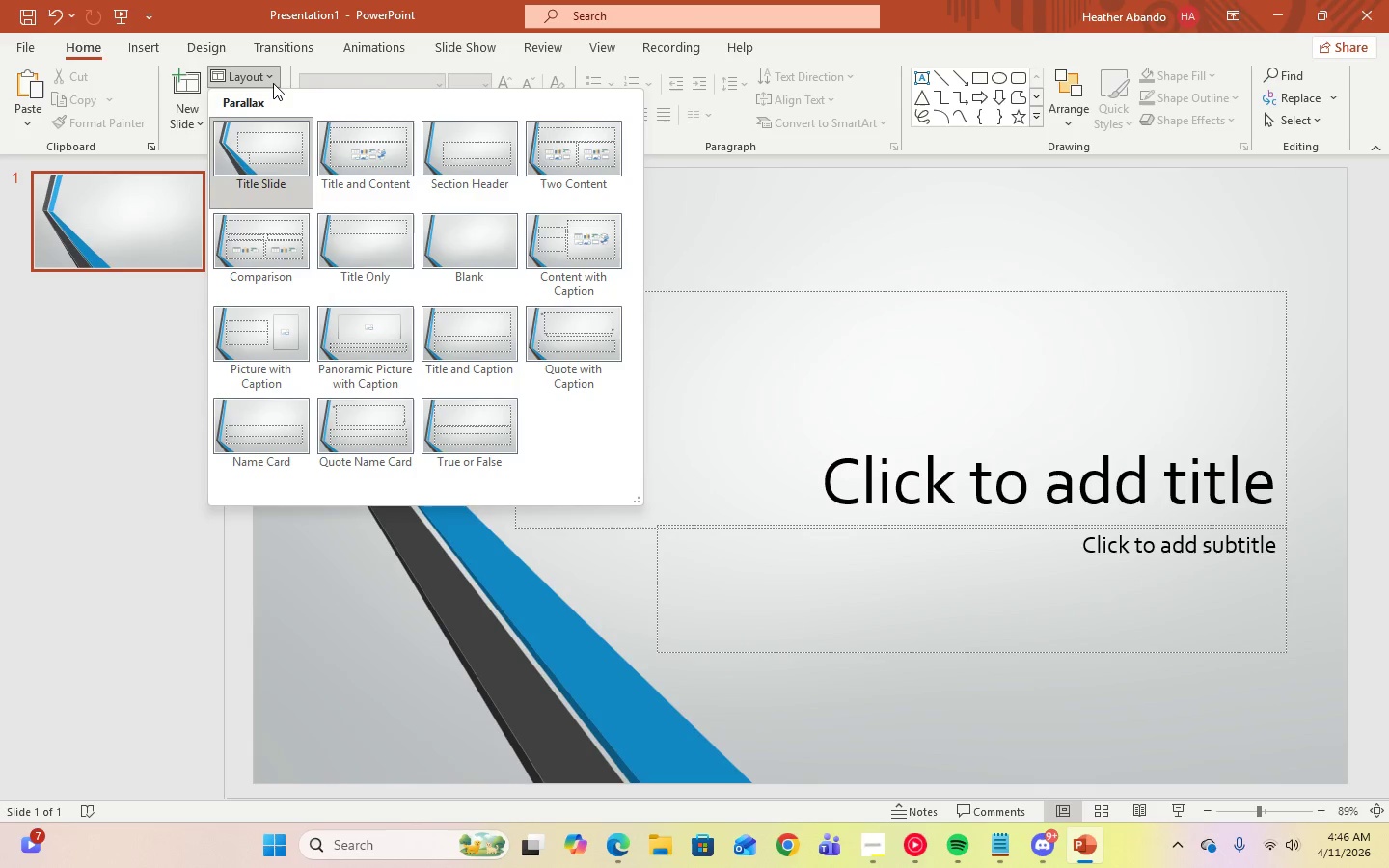 
left_click([206, 50])
 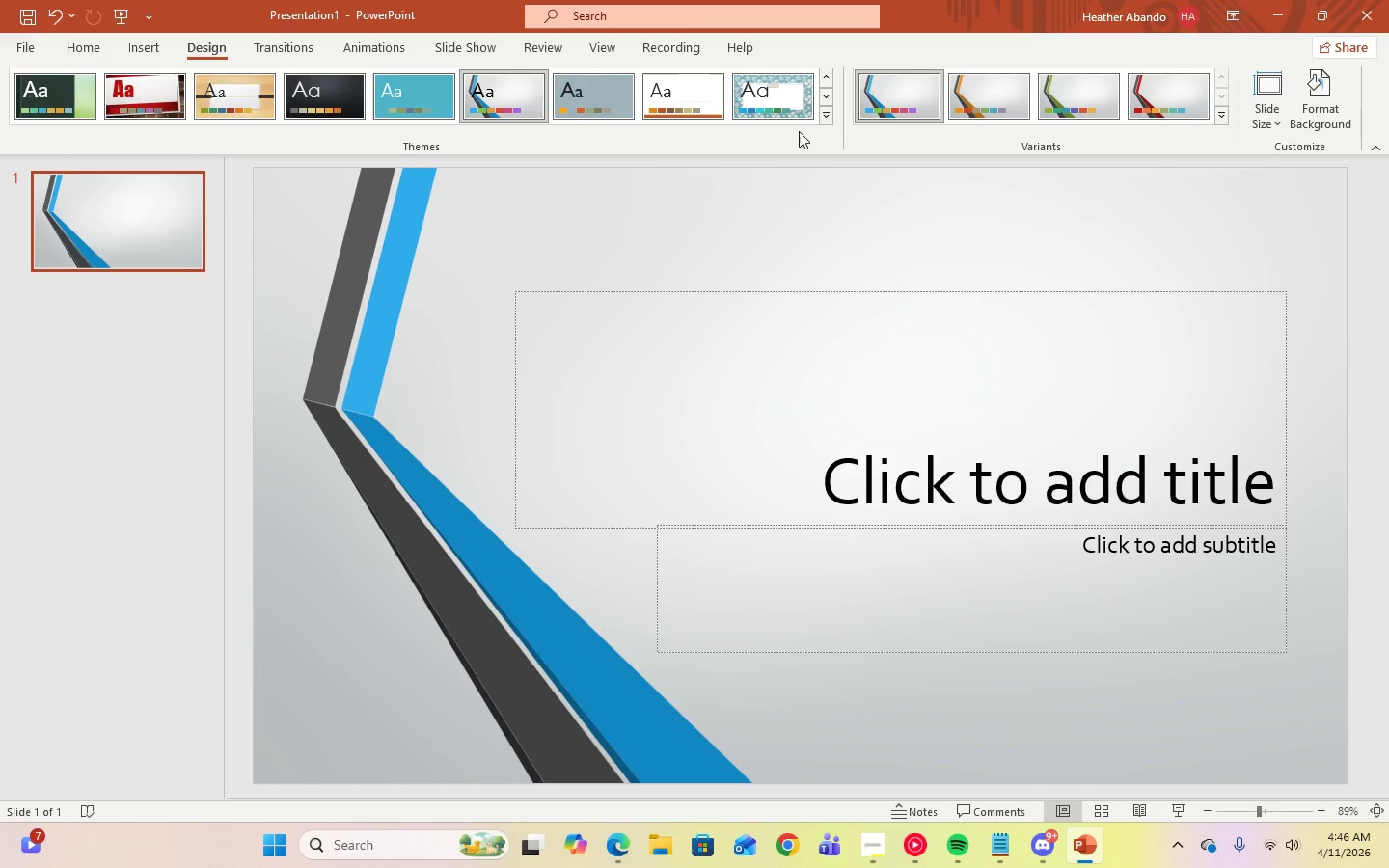 
left_click([825, 119])
 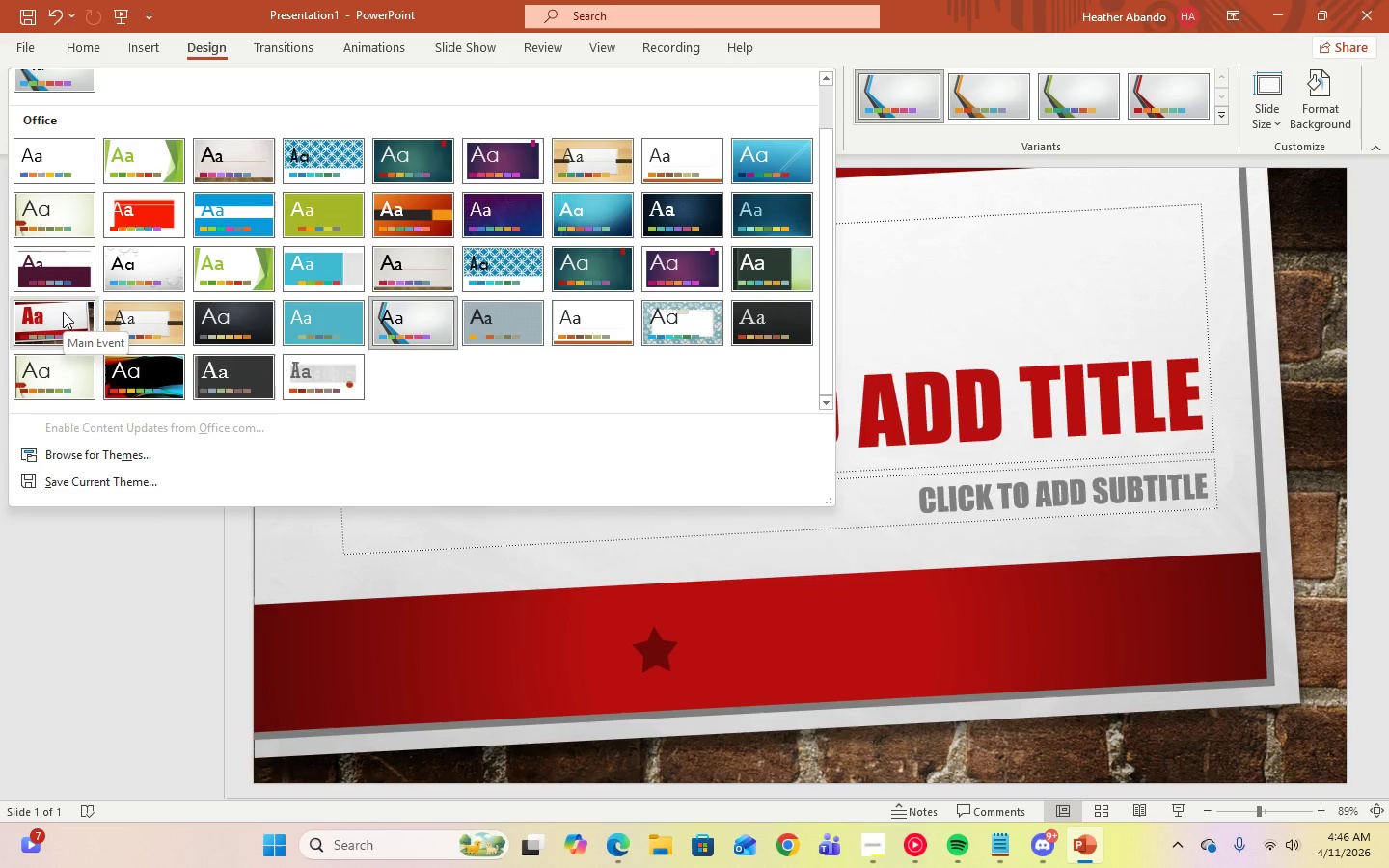 
left_click([63, 312])
 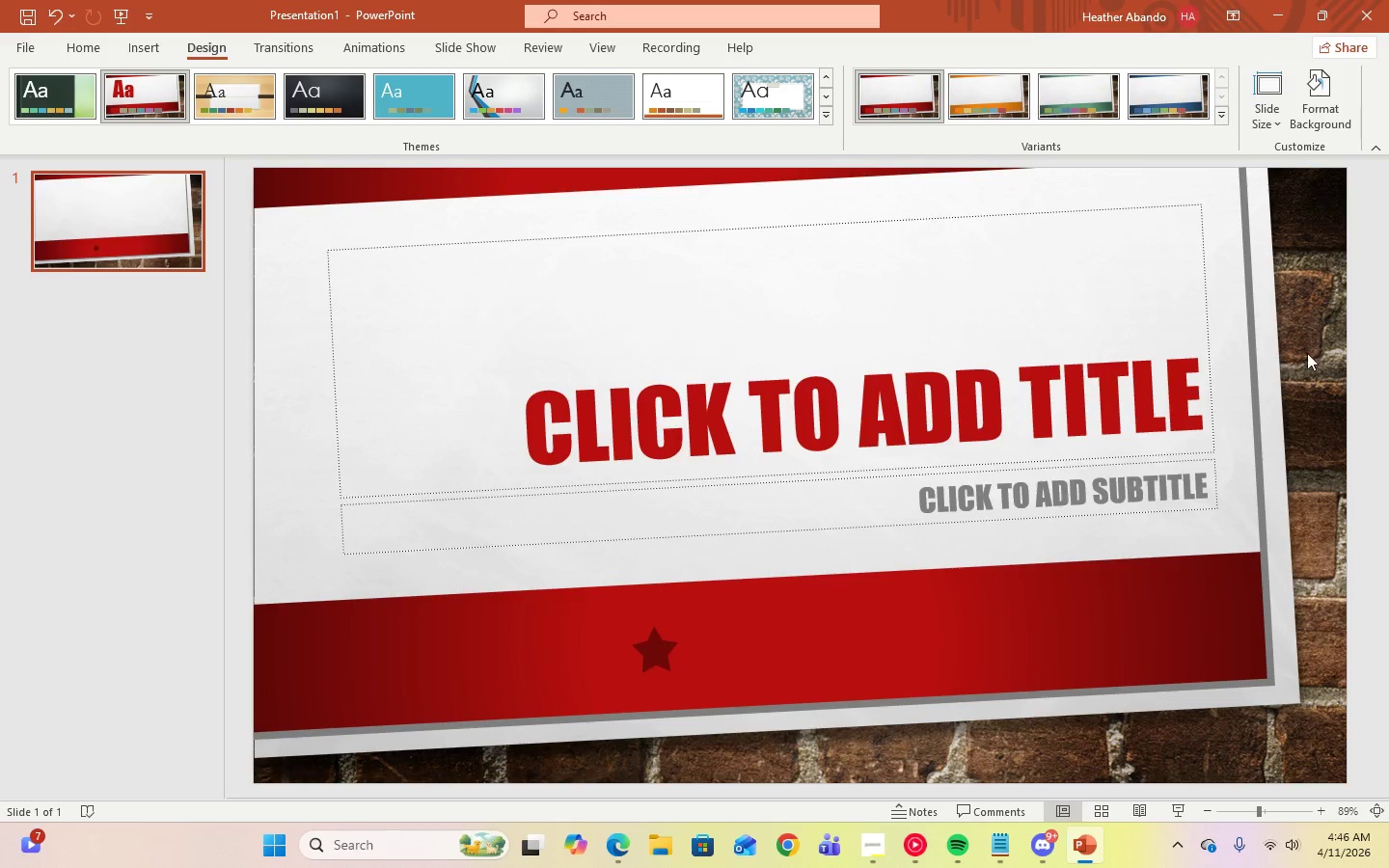 
left_click([1315, 345])
 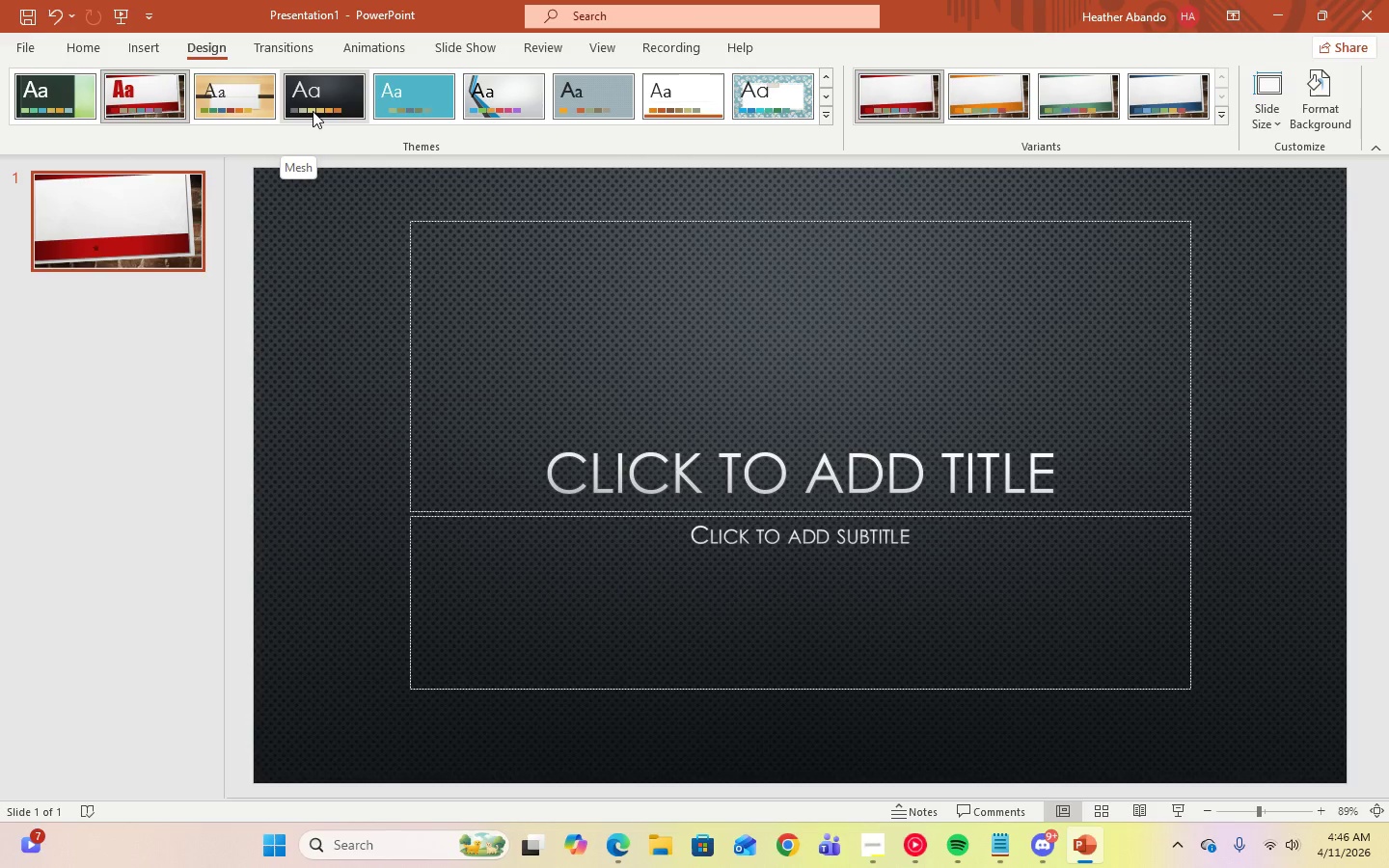 
mouse_move([79, 95])
 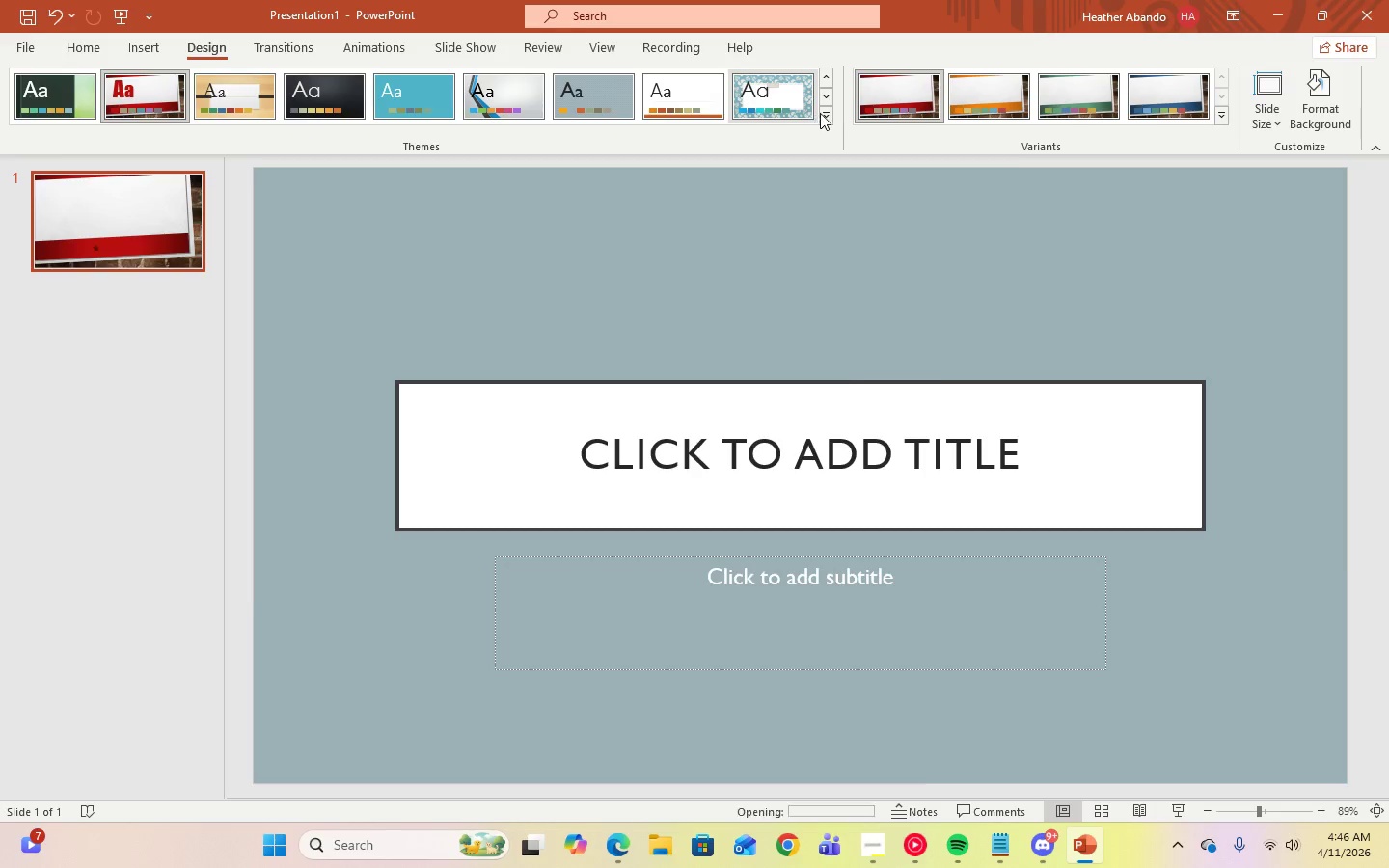 
left_click([823, 113])
 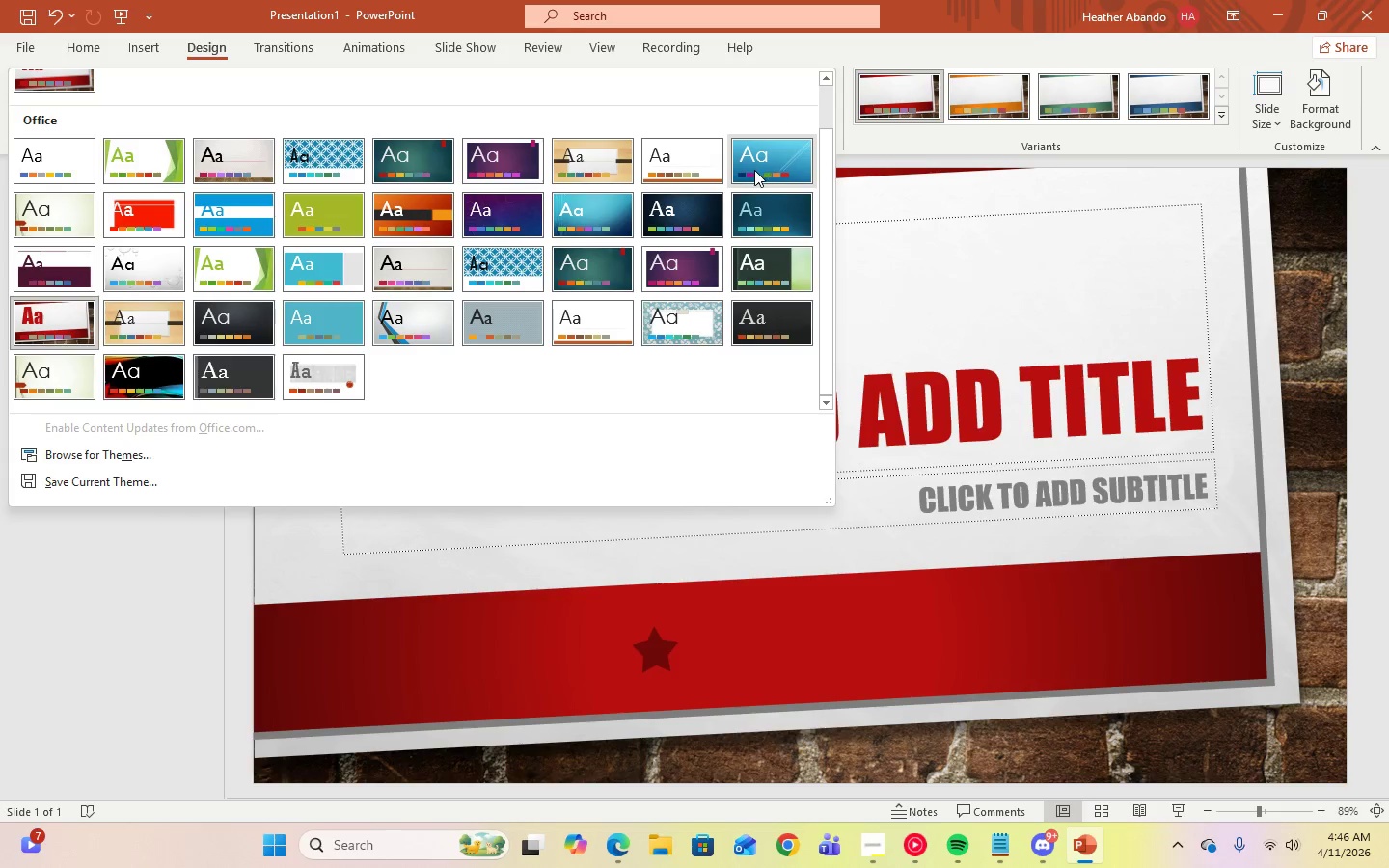 
mouse_move([644, 340])
 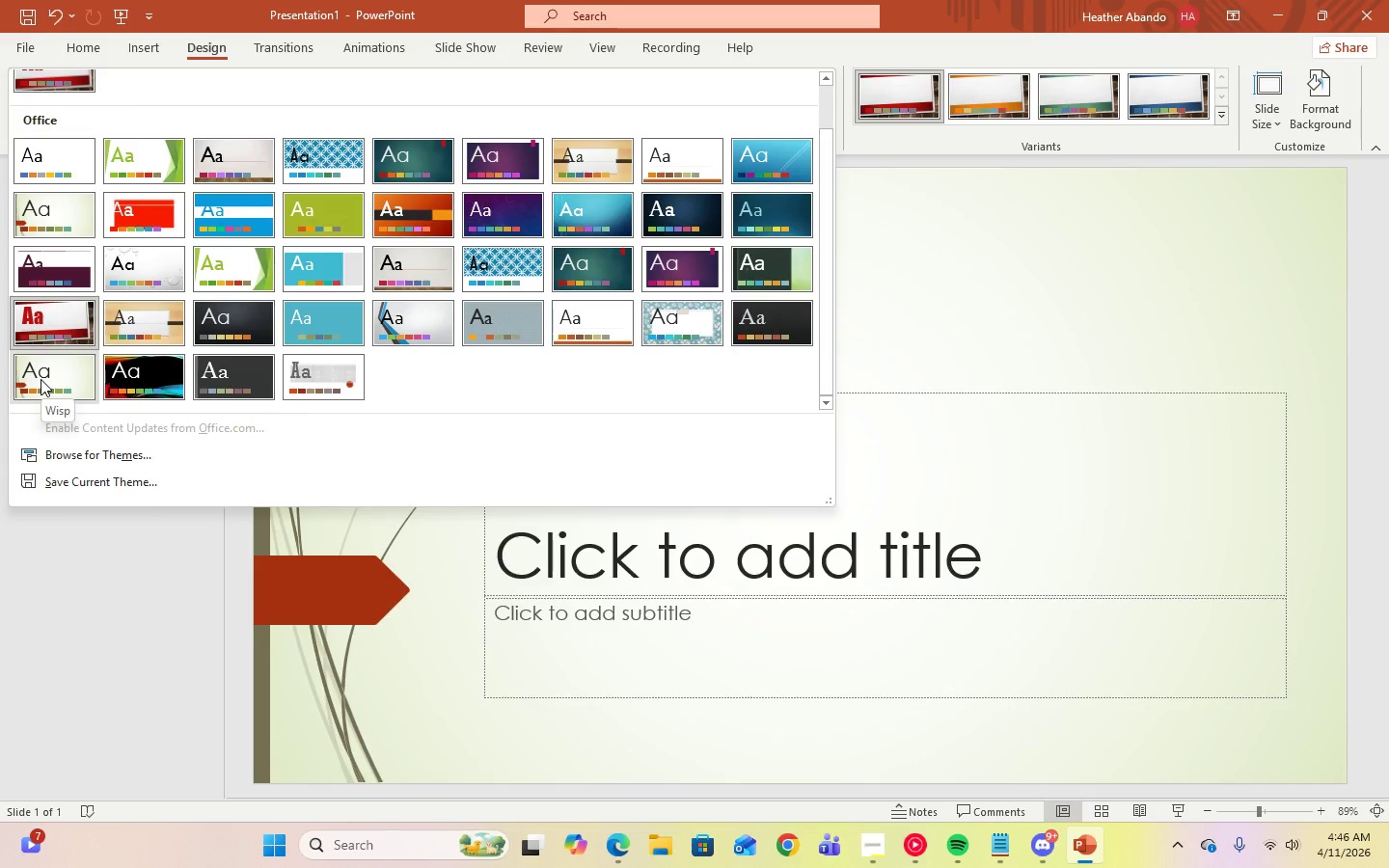 
left_click([41, 379])
 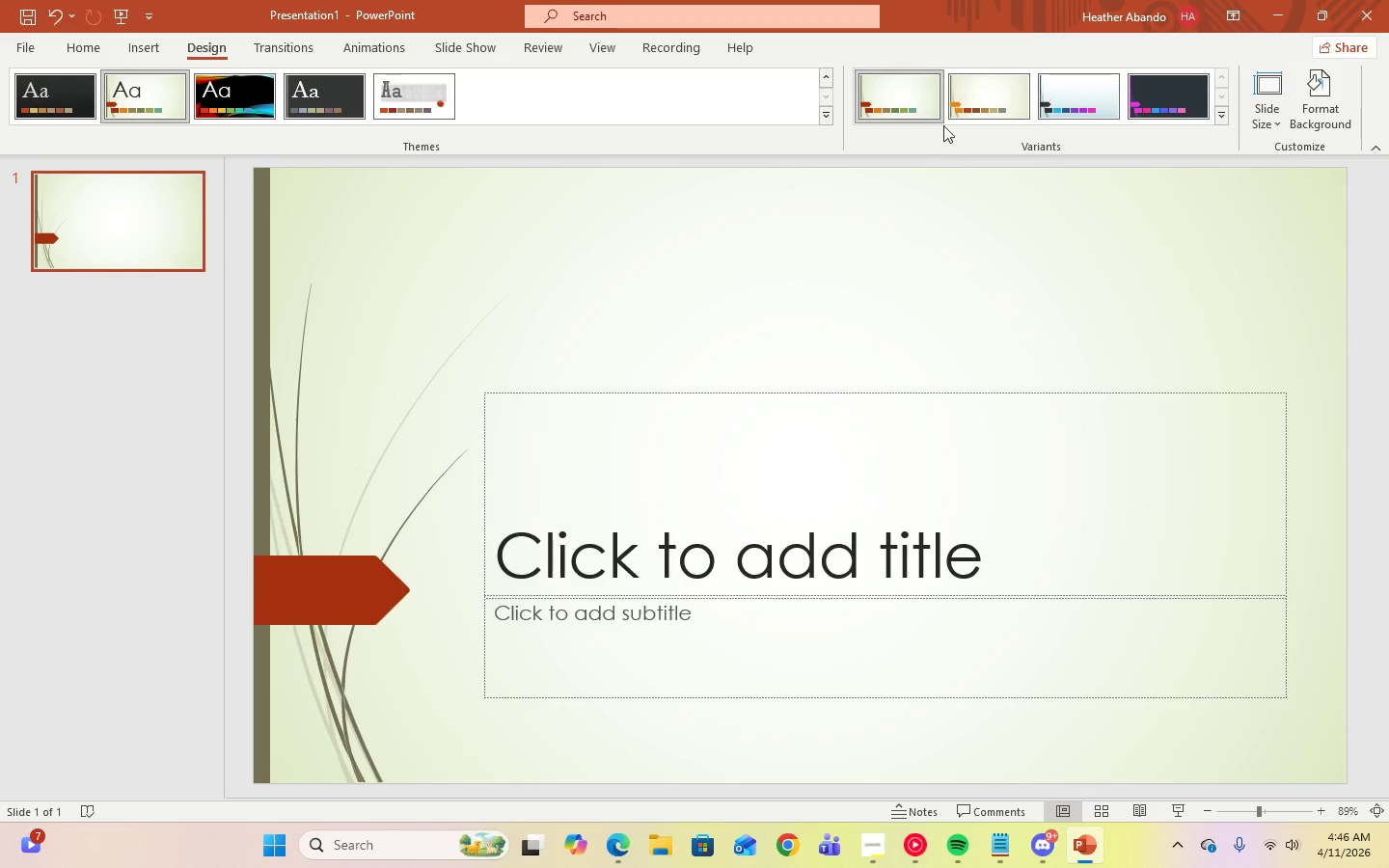 
mouse_move([477, 96])
 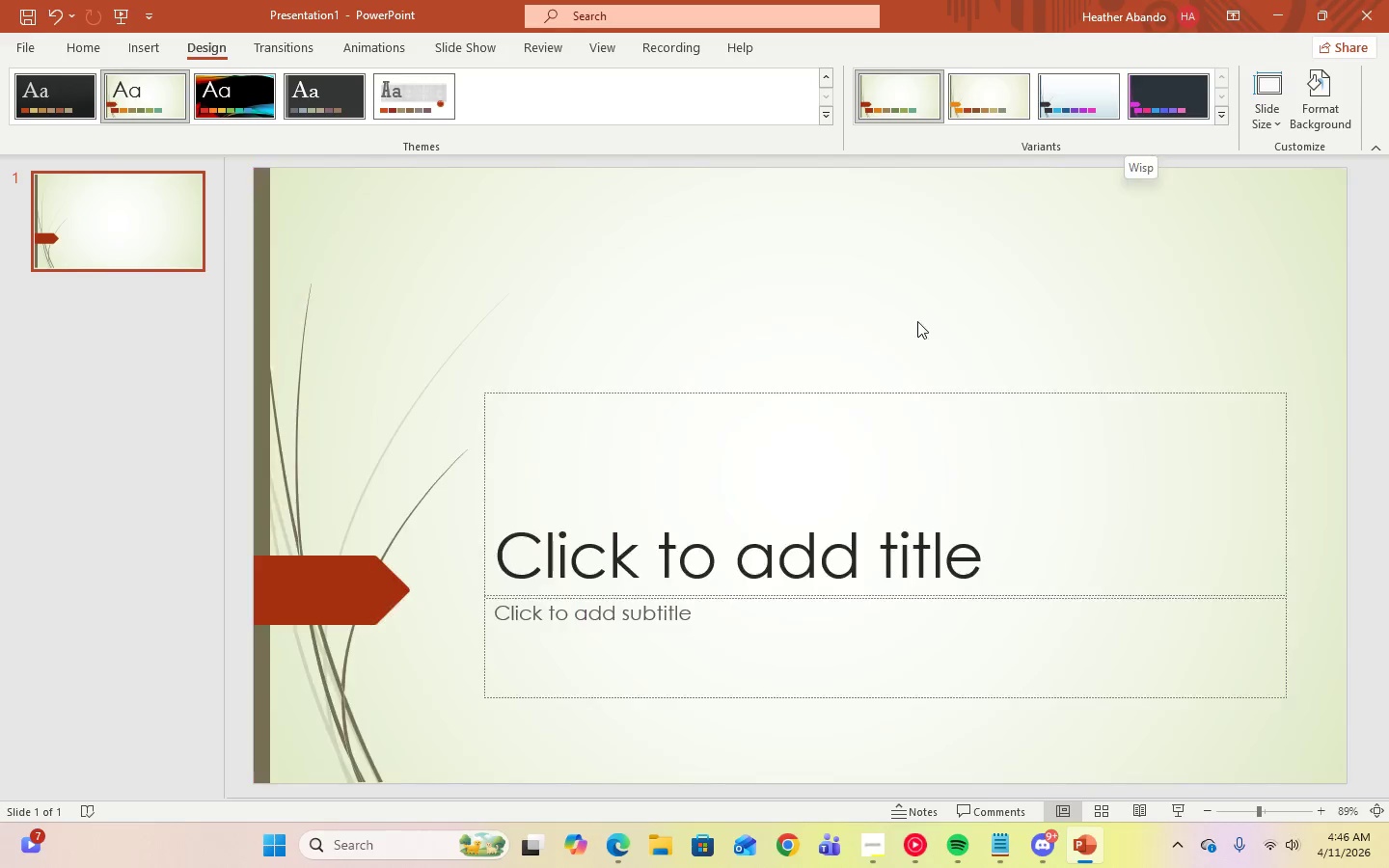 
wait(5.15)
 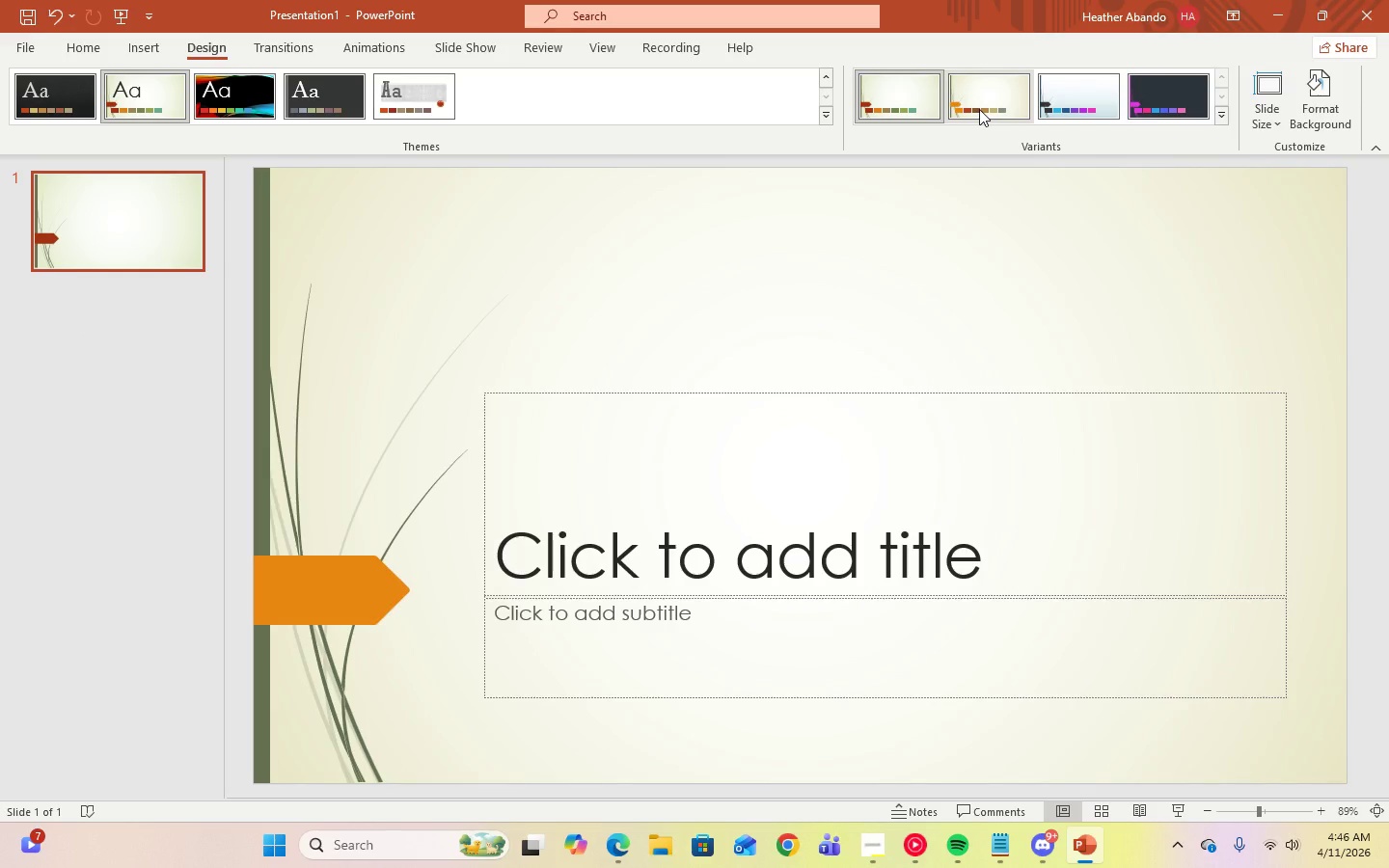 
left_click([94, 54])
 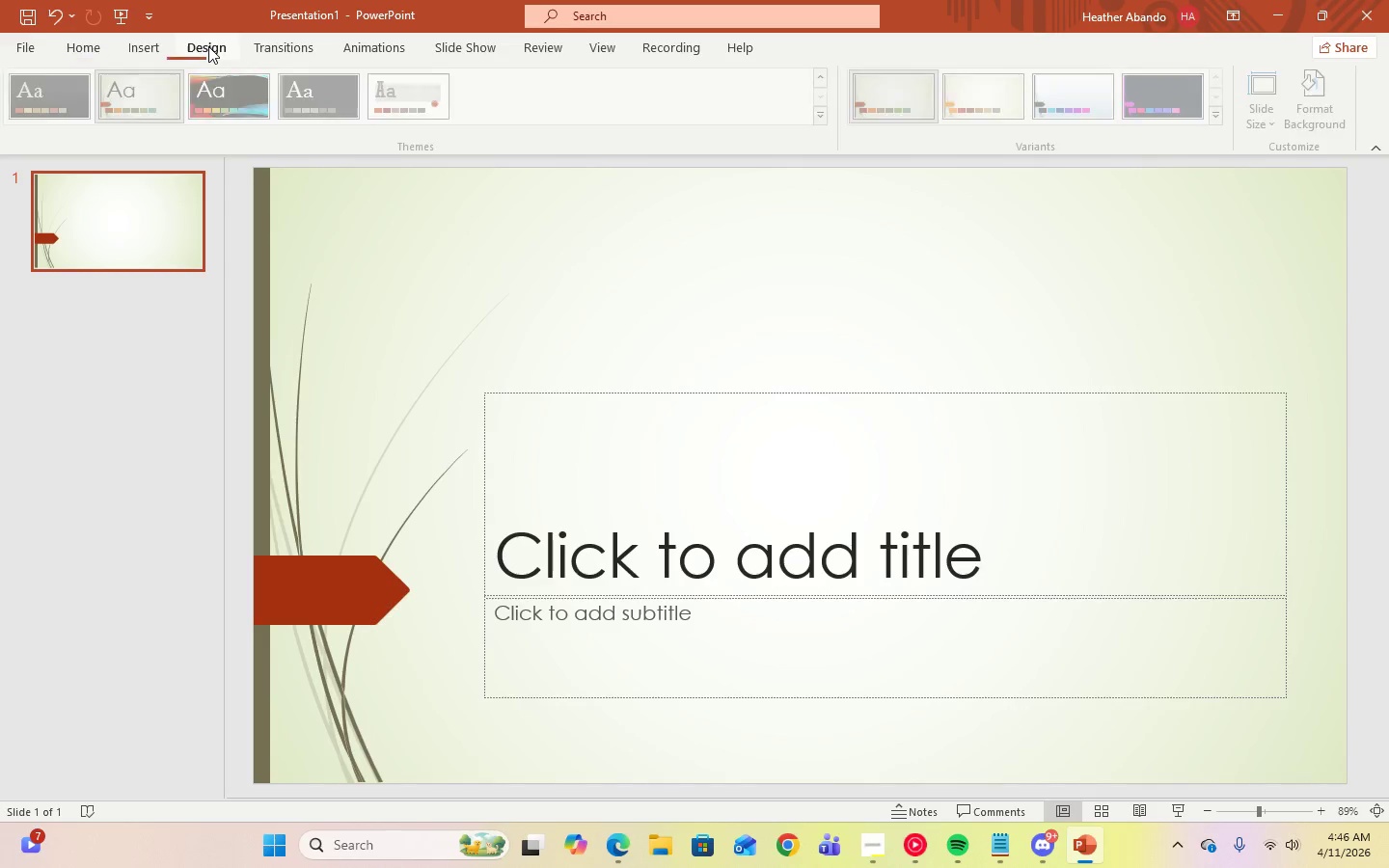 
double_click([208, 46])
 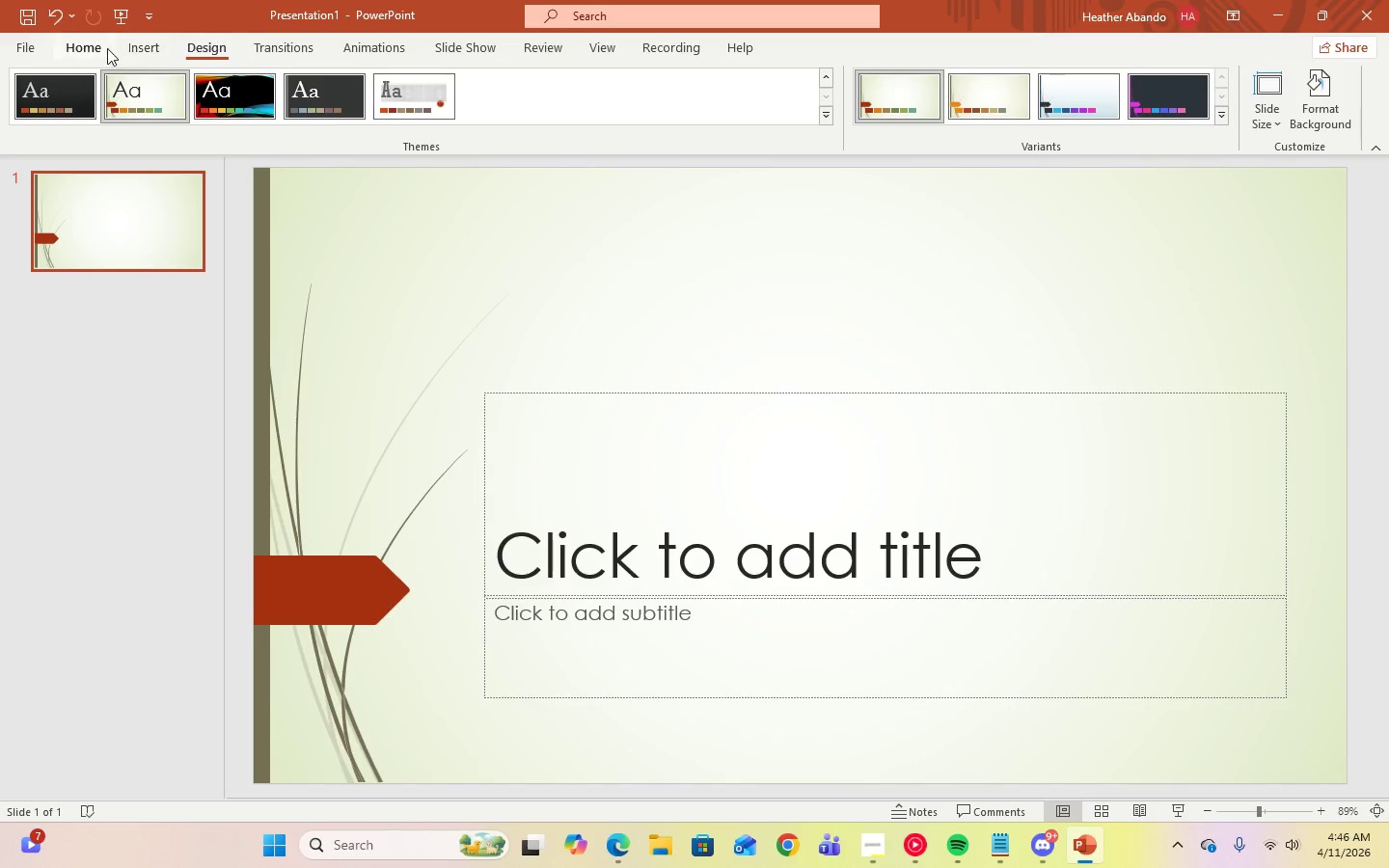 
triple_click([107, 48])
 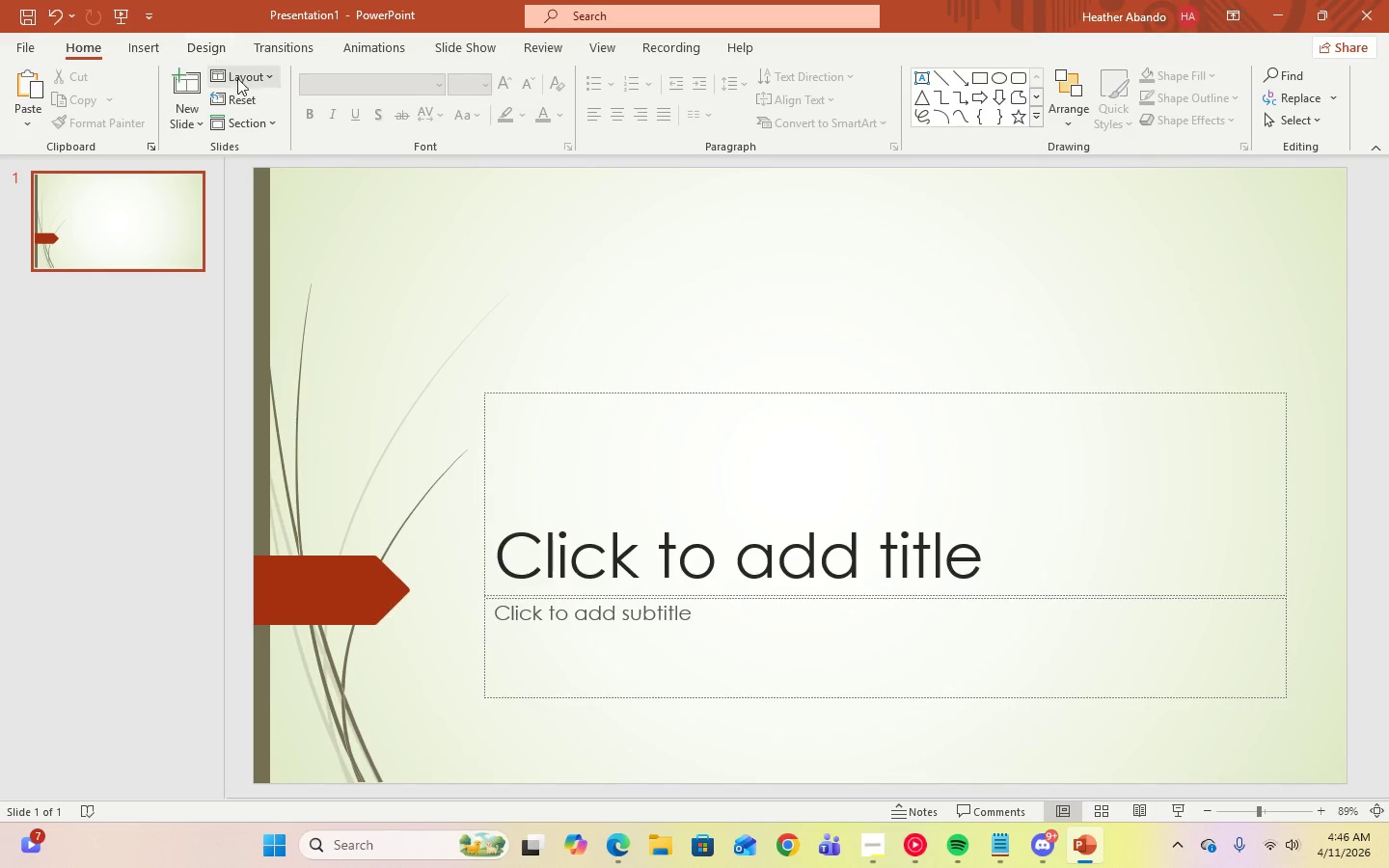 
left_click([266, 84])
 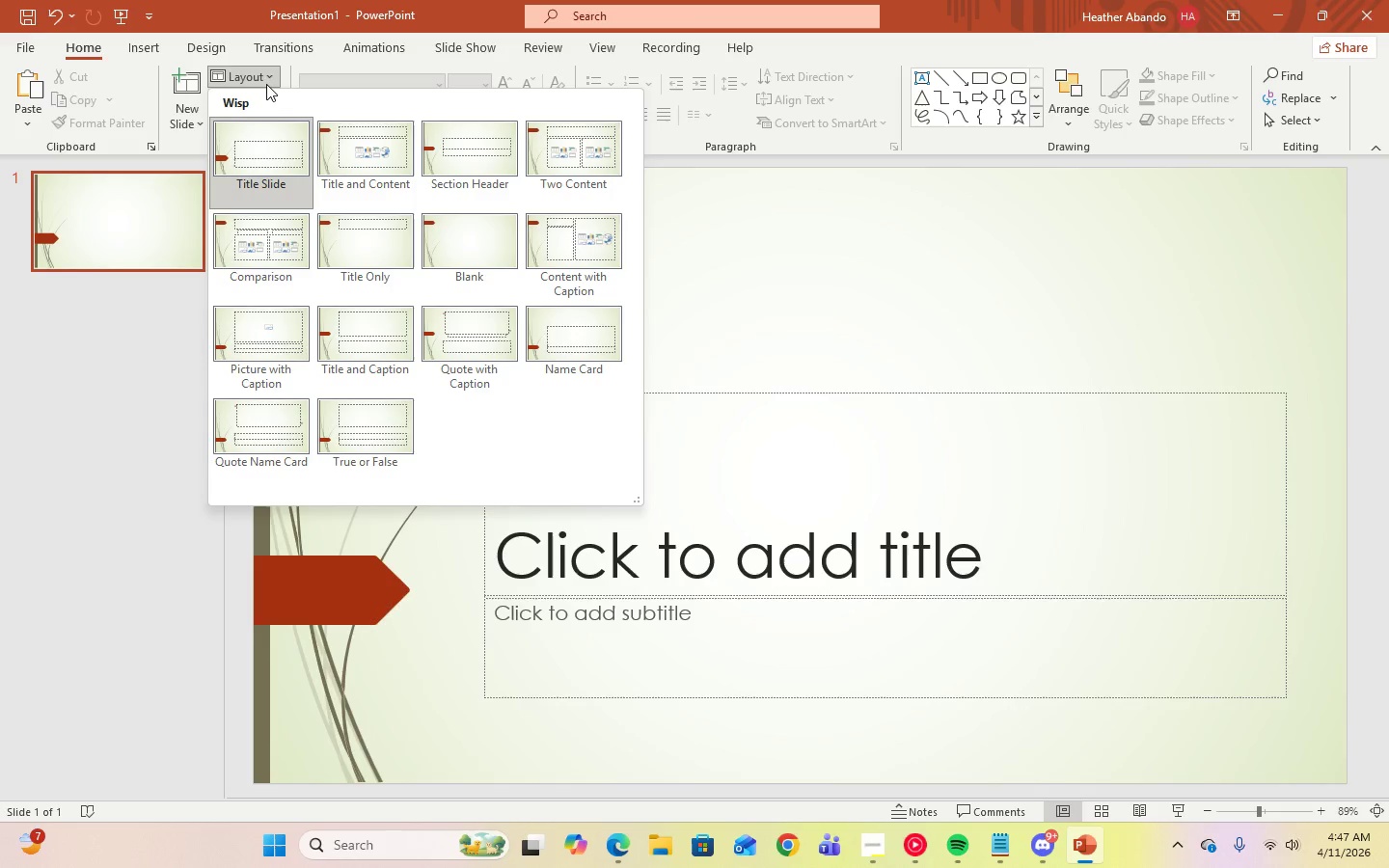 
wait(14.47)
 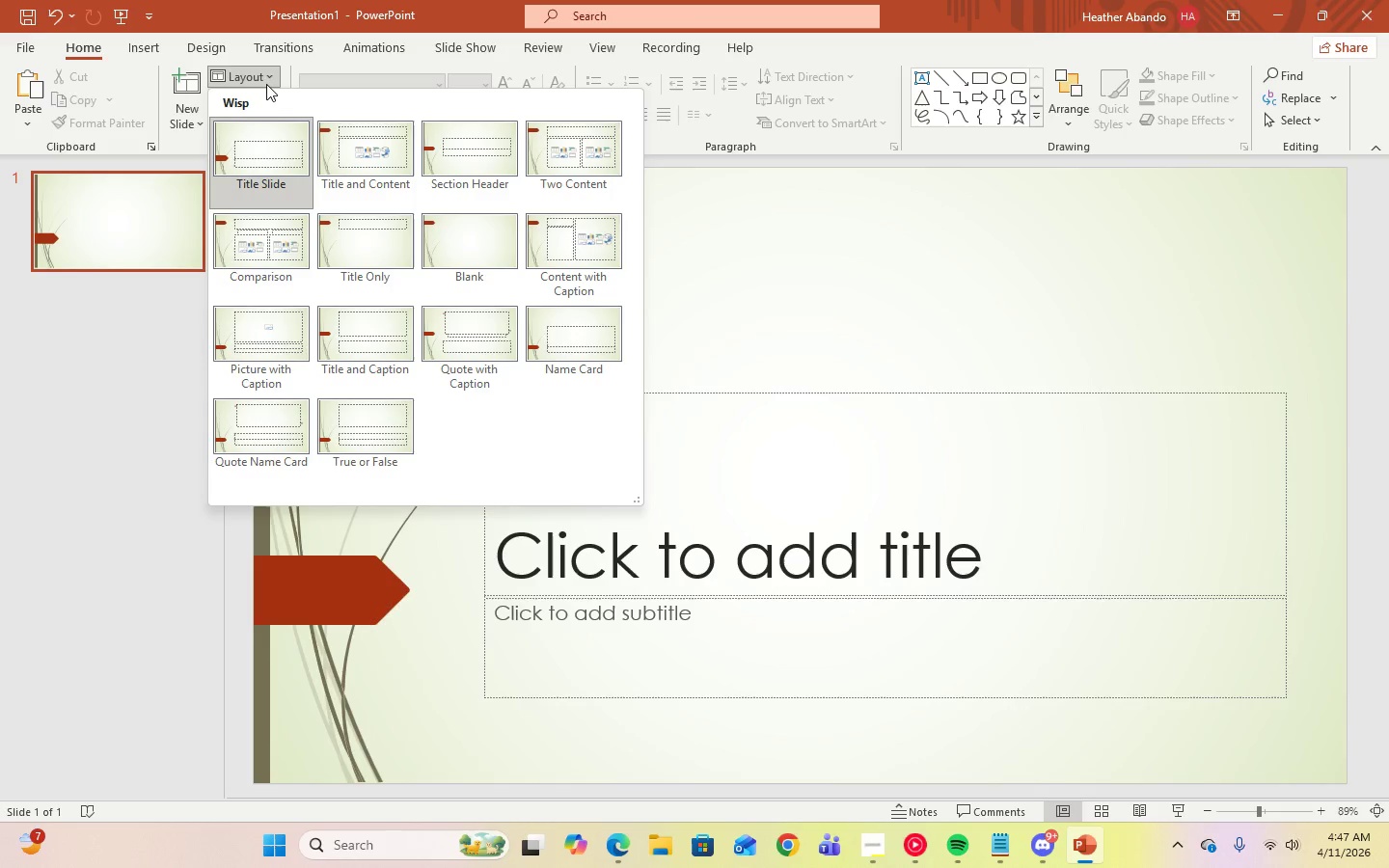 
left_click([336, 599])
 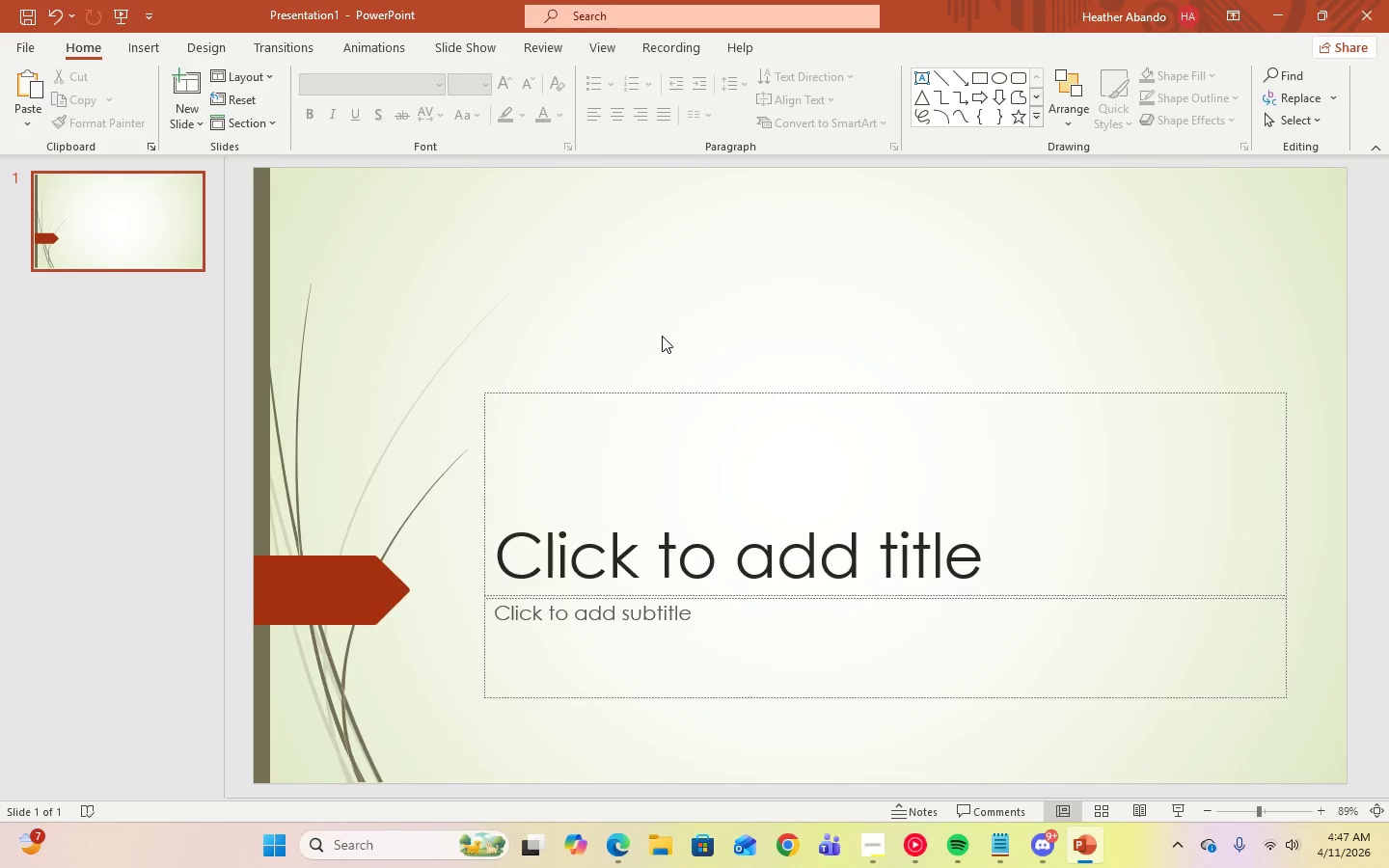 
wait(6.42)
 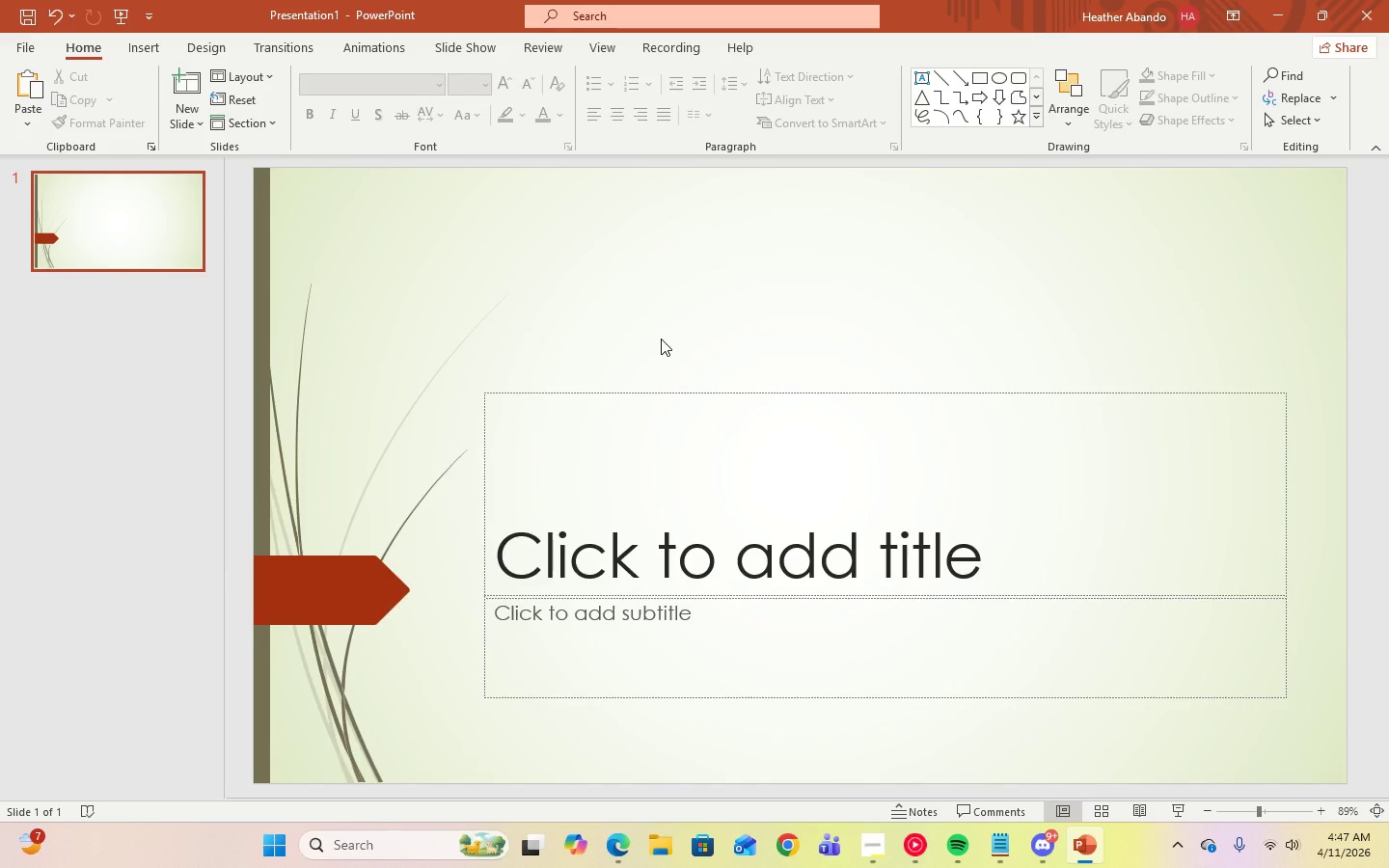 
left_click([272, 77])
 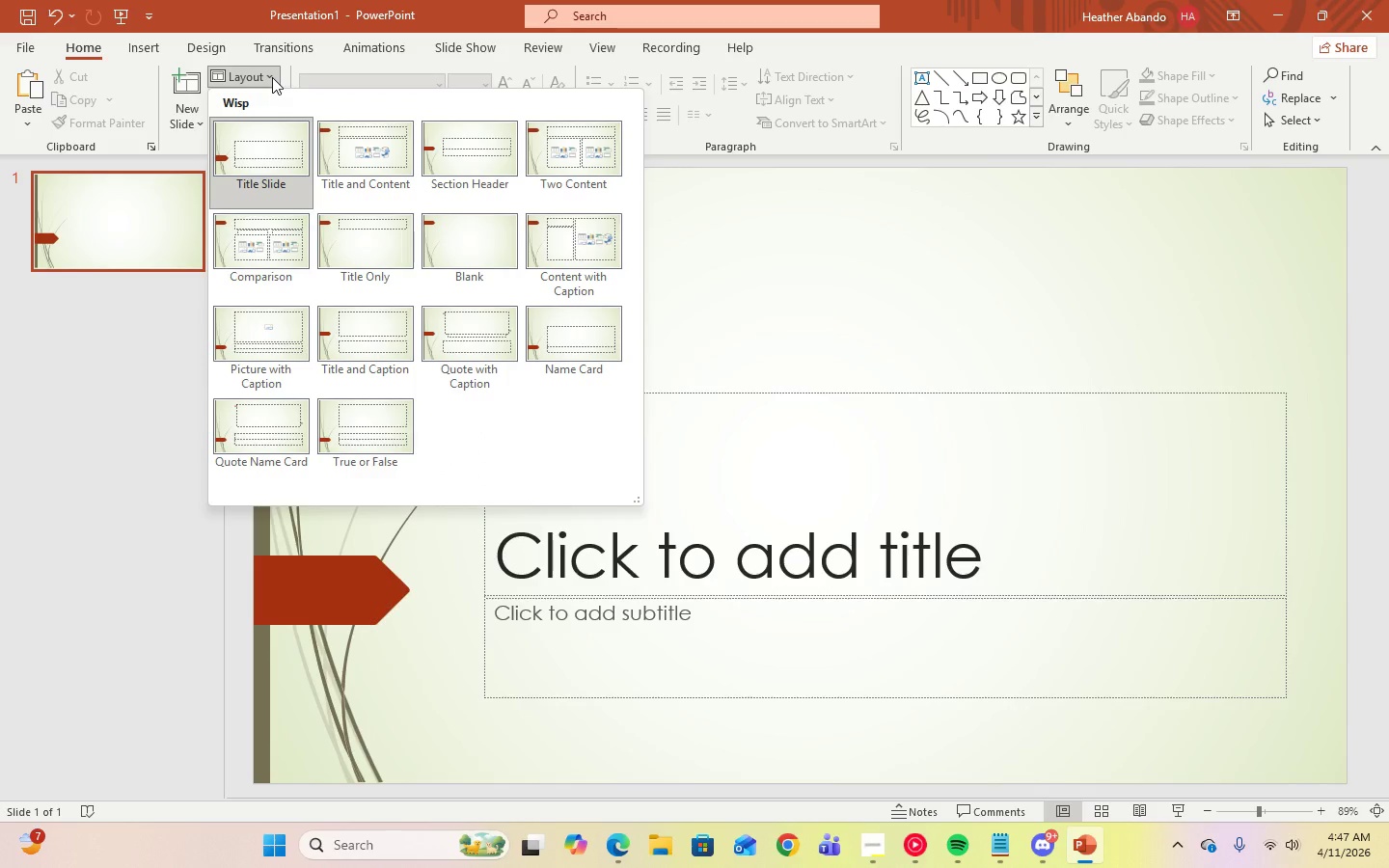 
left_click([1062, 211])
 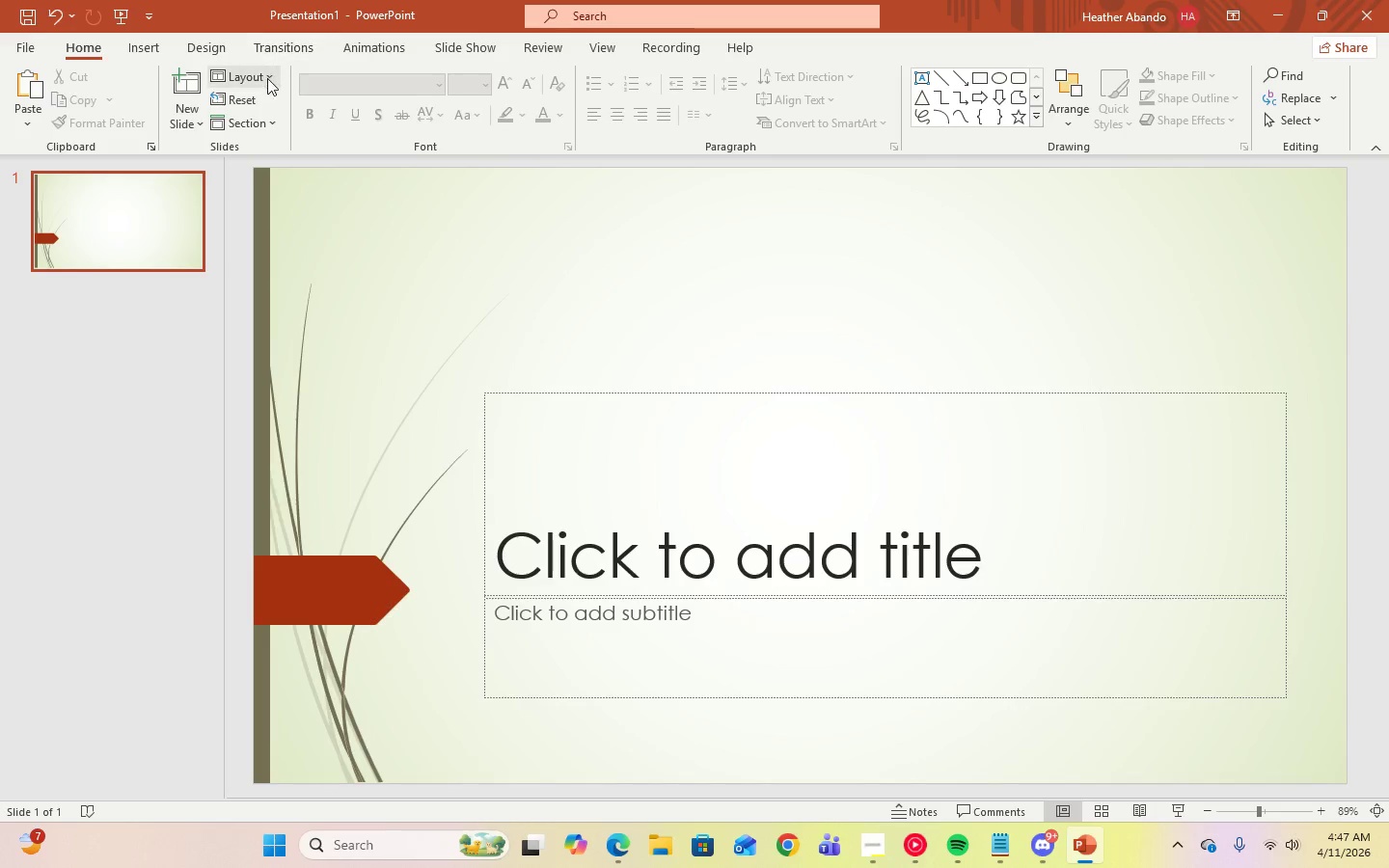 
left_click([263, 83])
 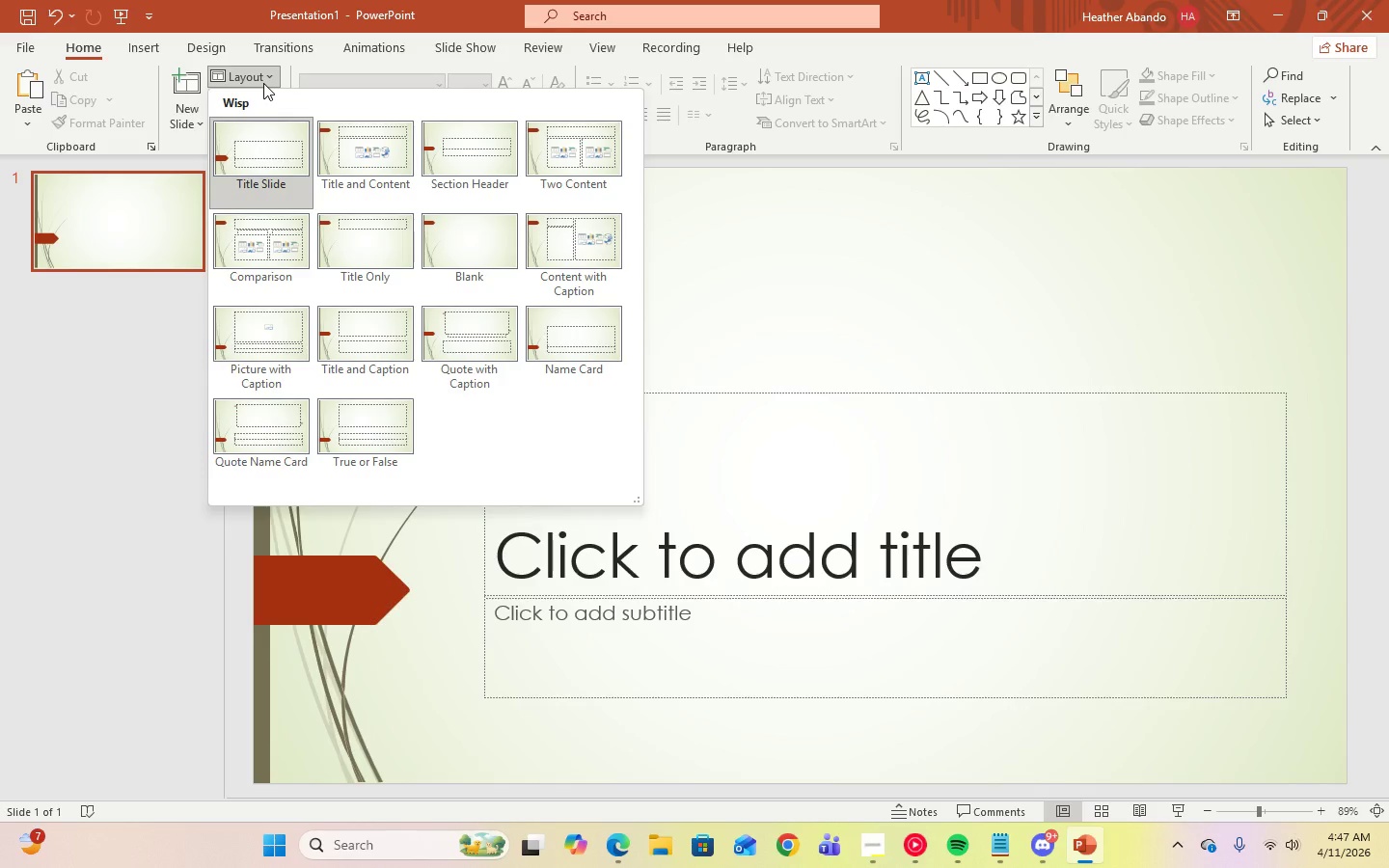 
left_click([1049, 273])
 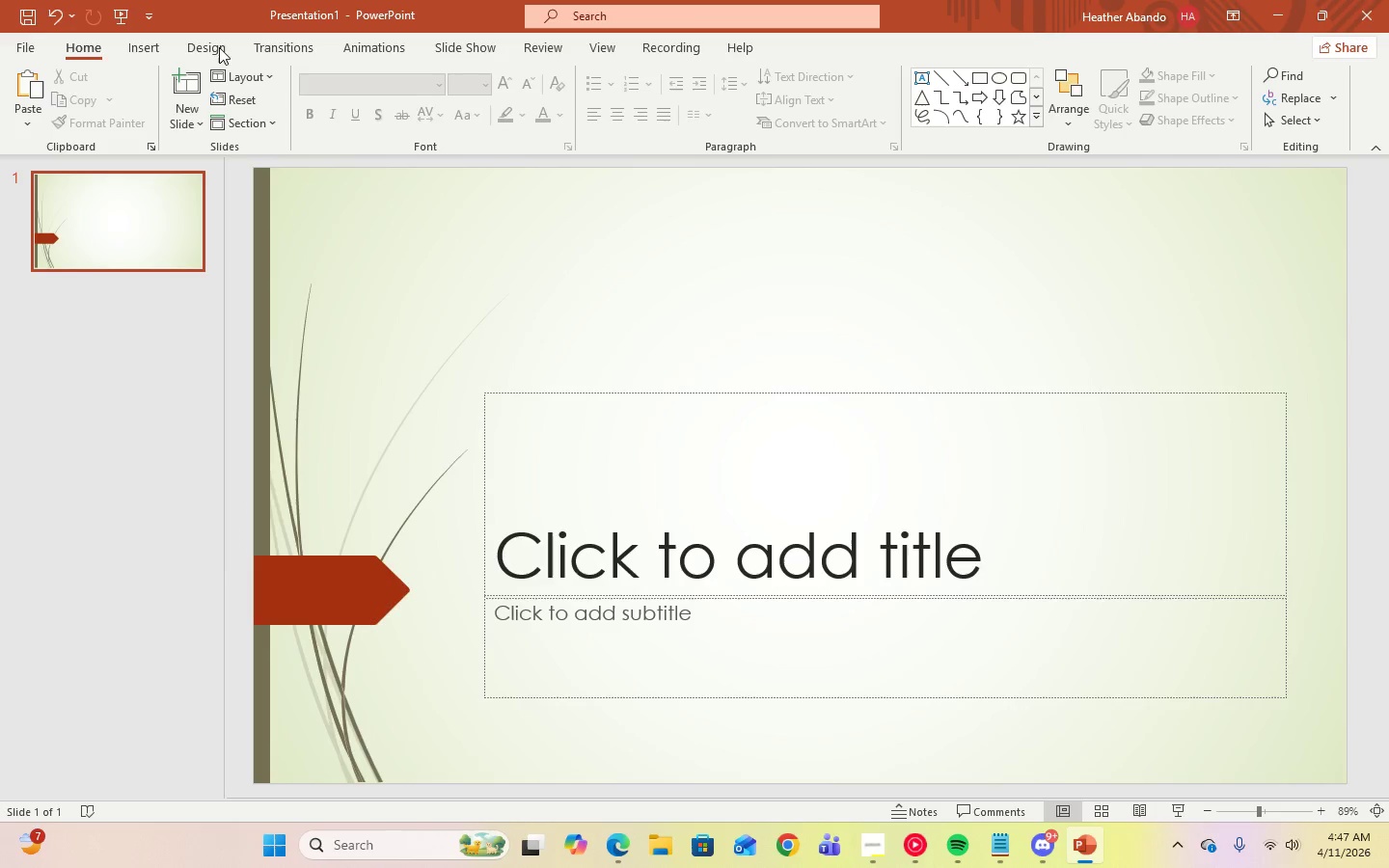 
left_click([209, 52])
 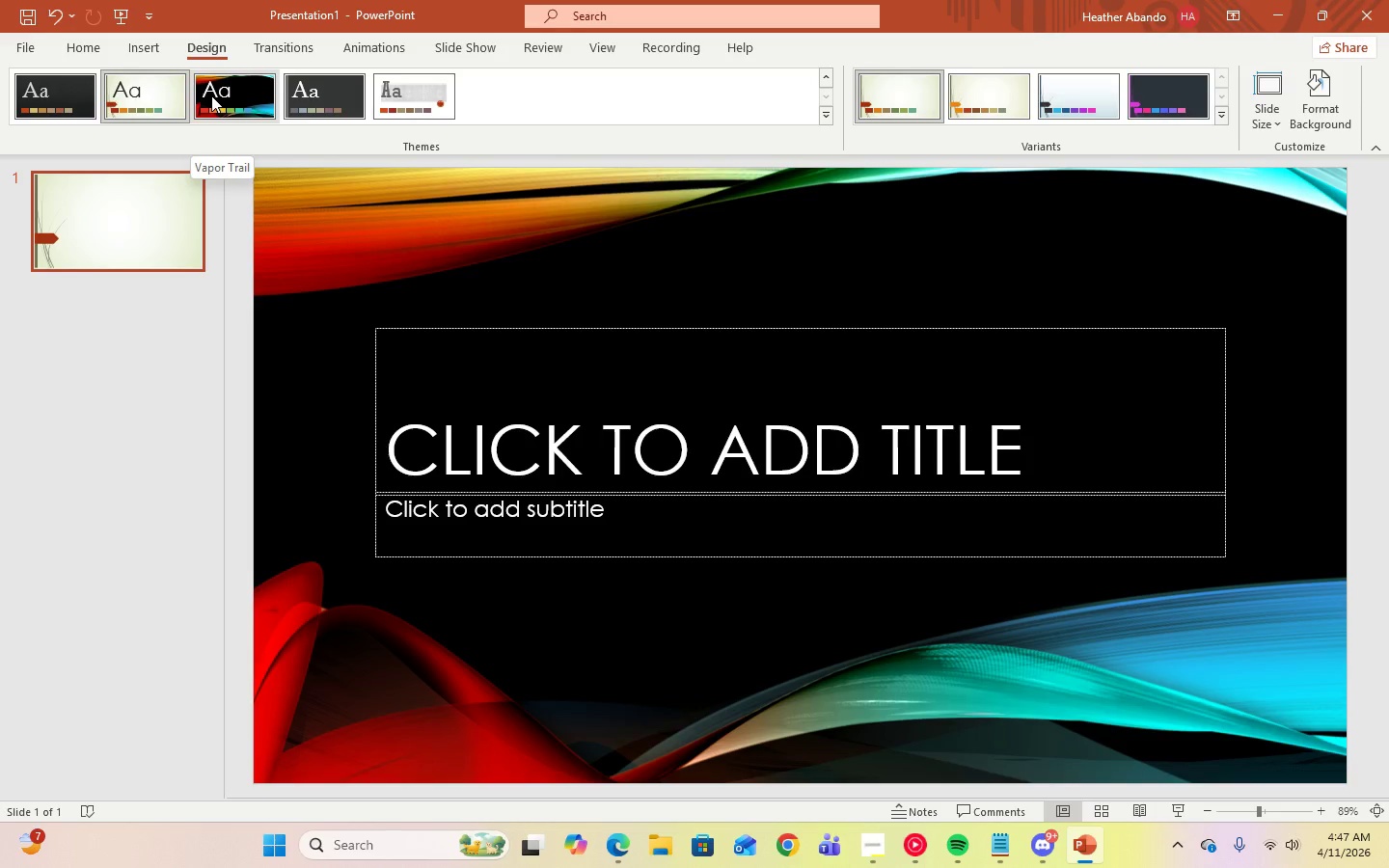 
wait(5.19)
 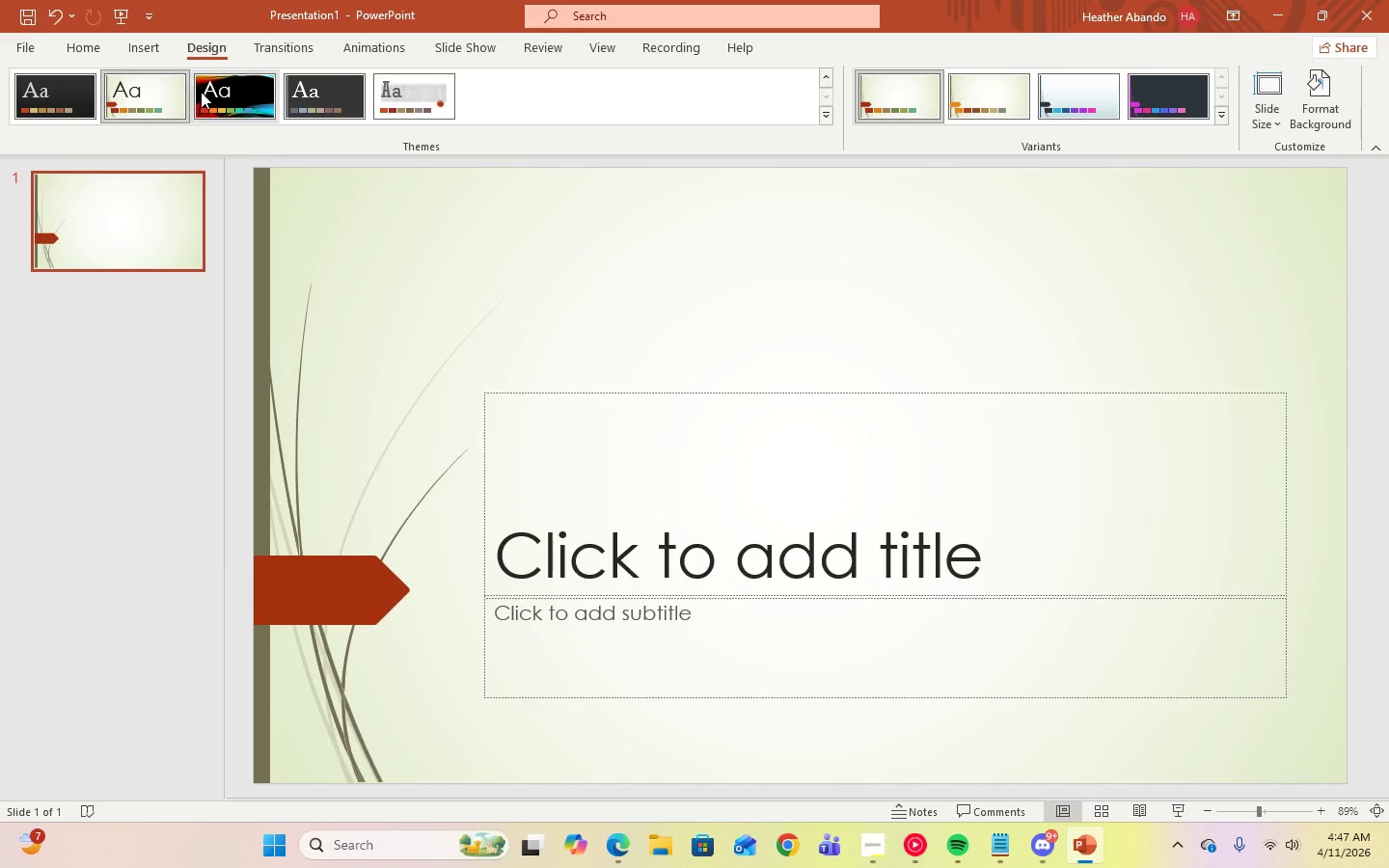 
left_click([211, 95])
 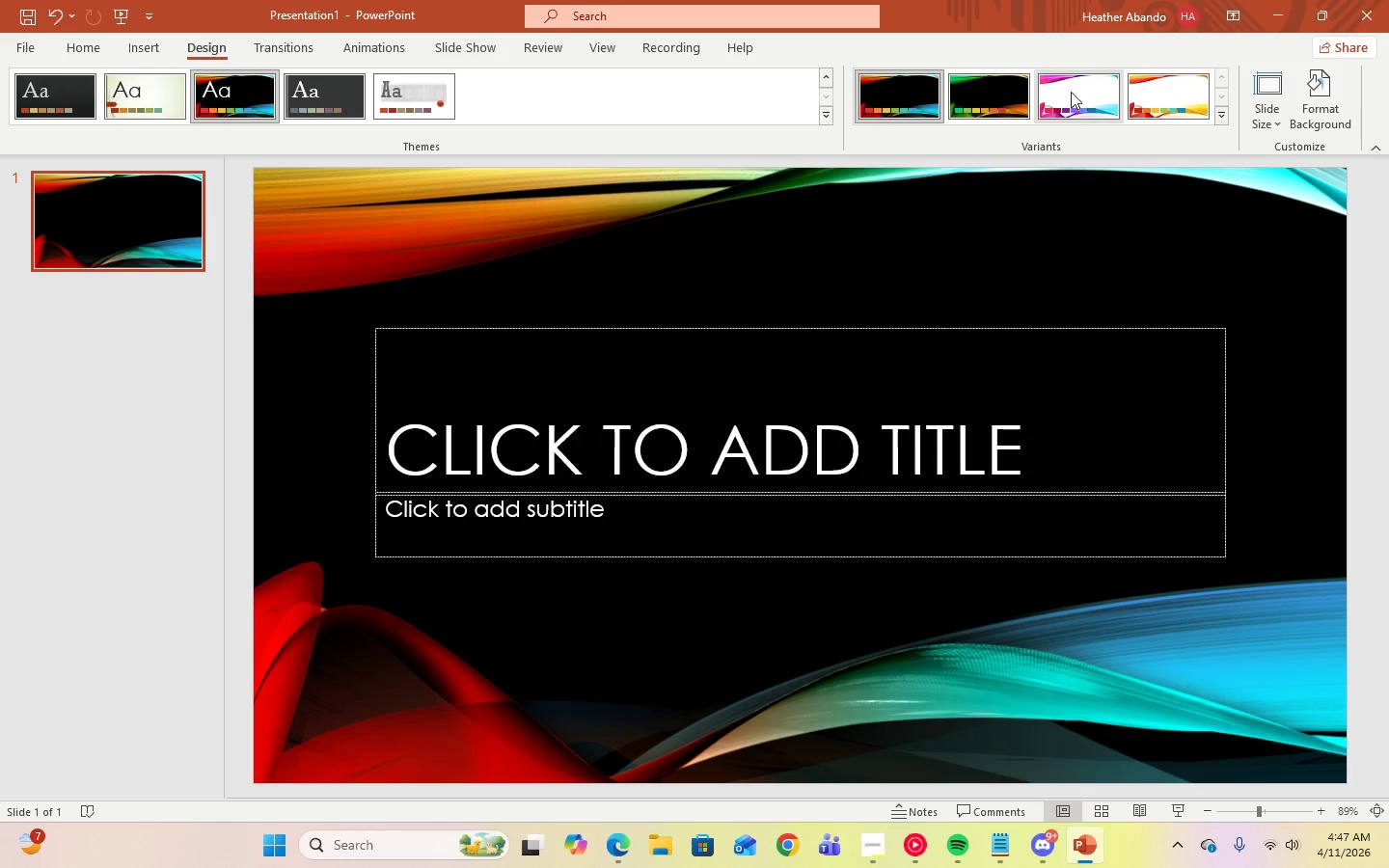 
mouse_move([1051, 99])
 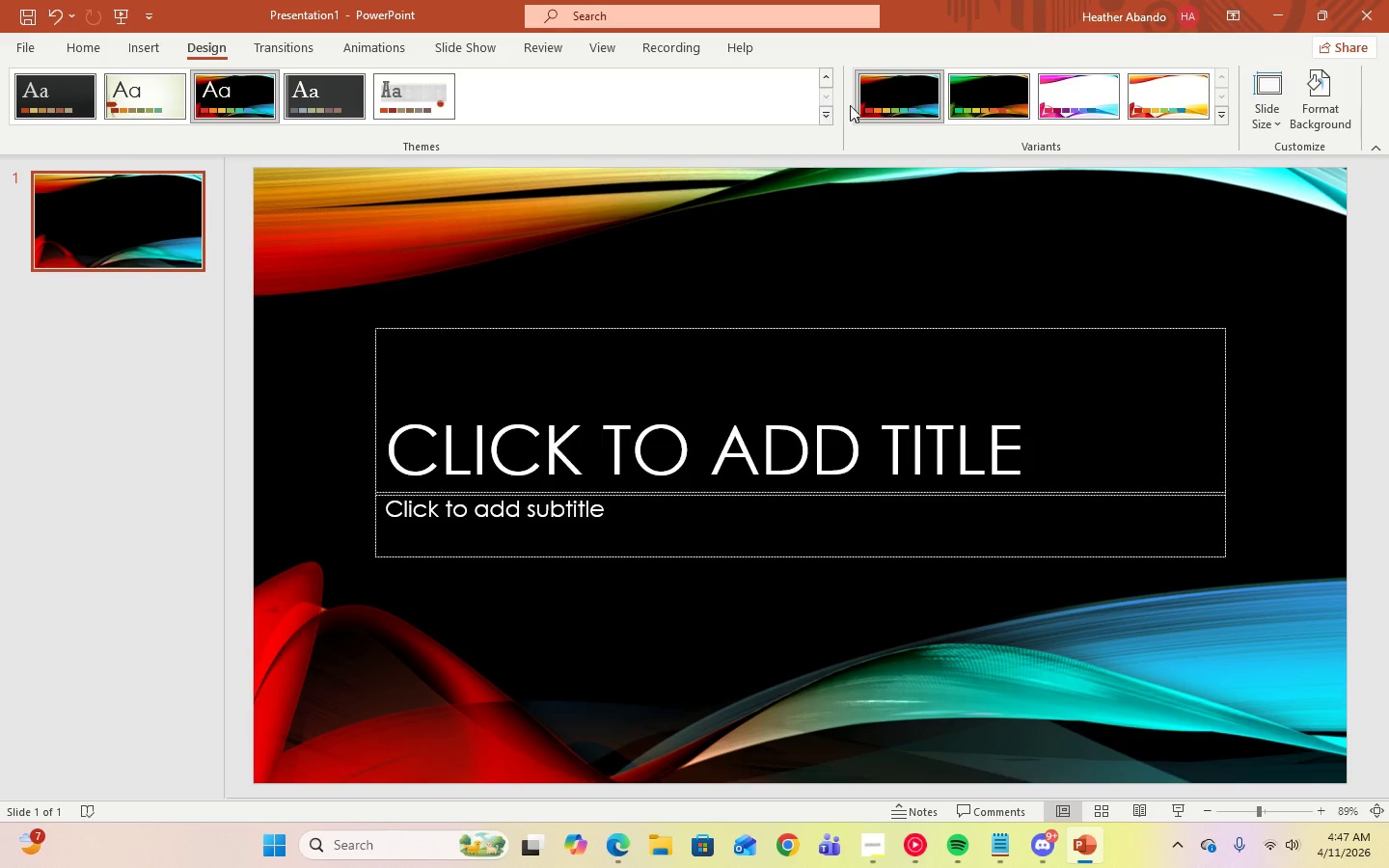 
left_click([830, 114])
 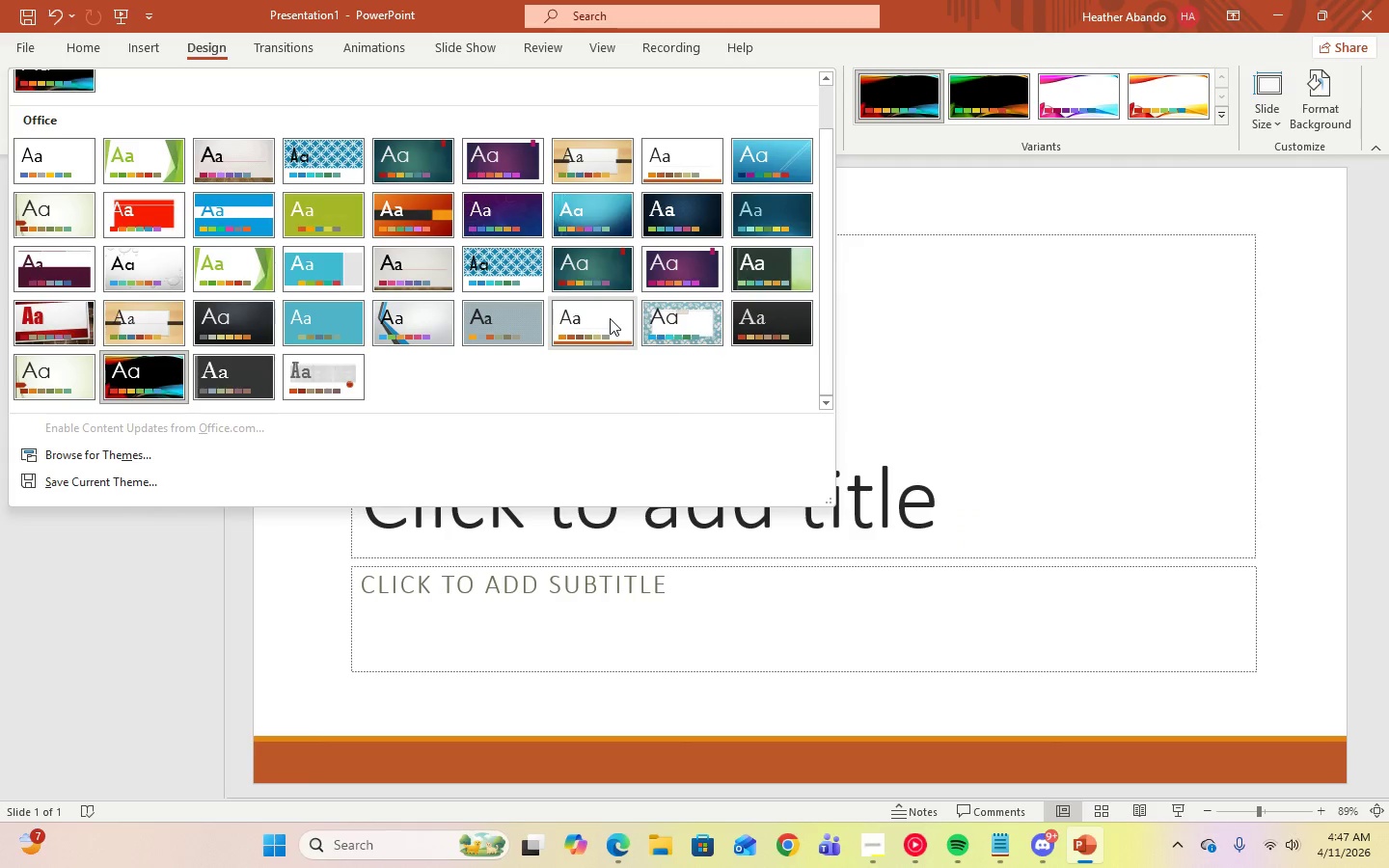 
wait(9.2)
 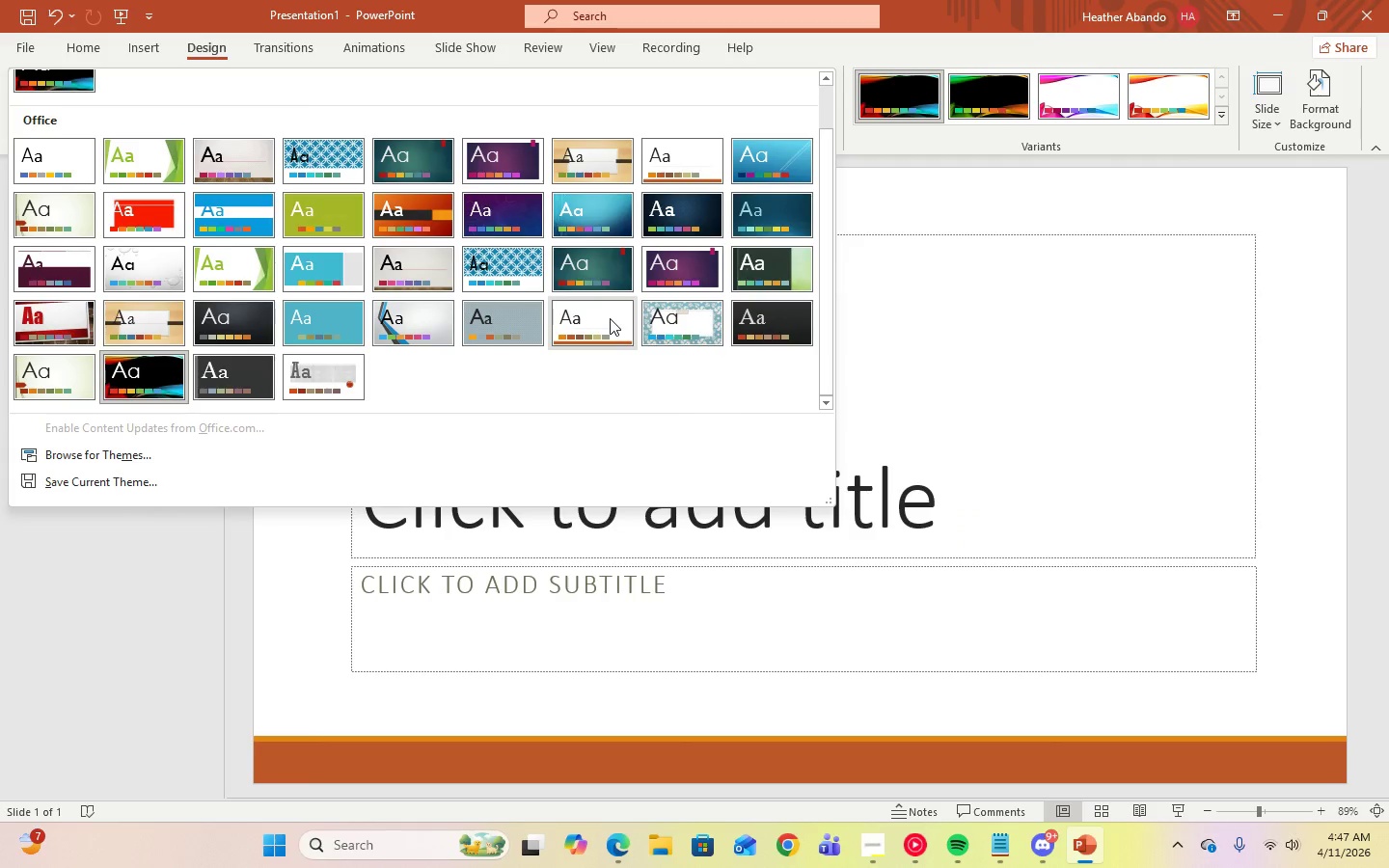 
mouse_move([70, 316])
 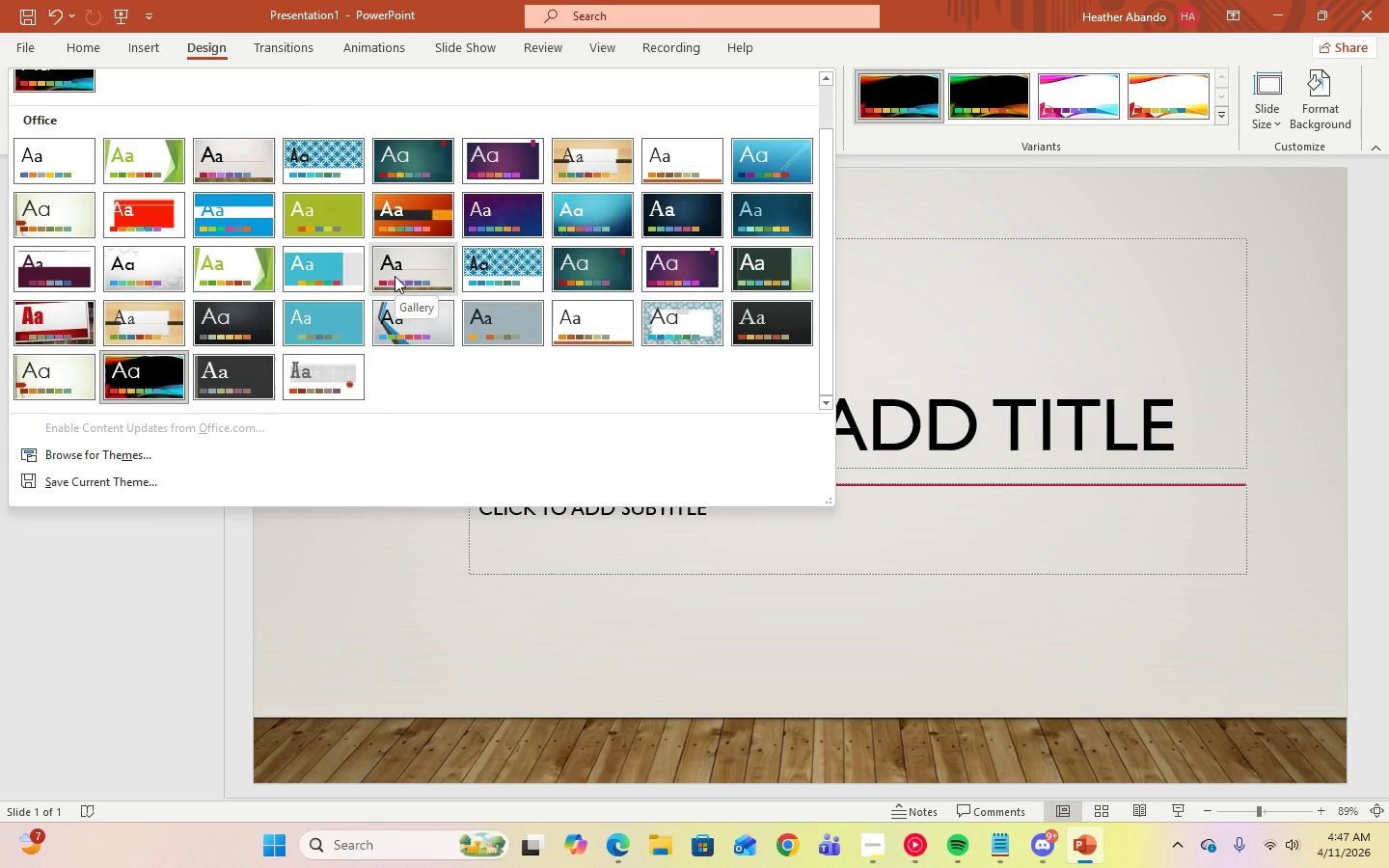 
wait(11.17)
 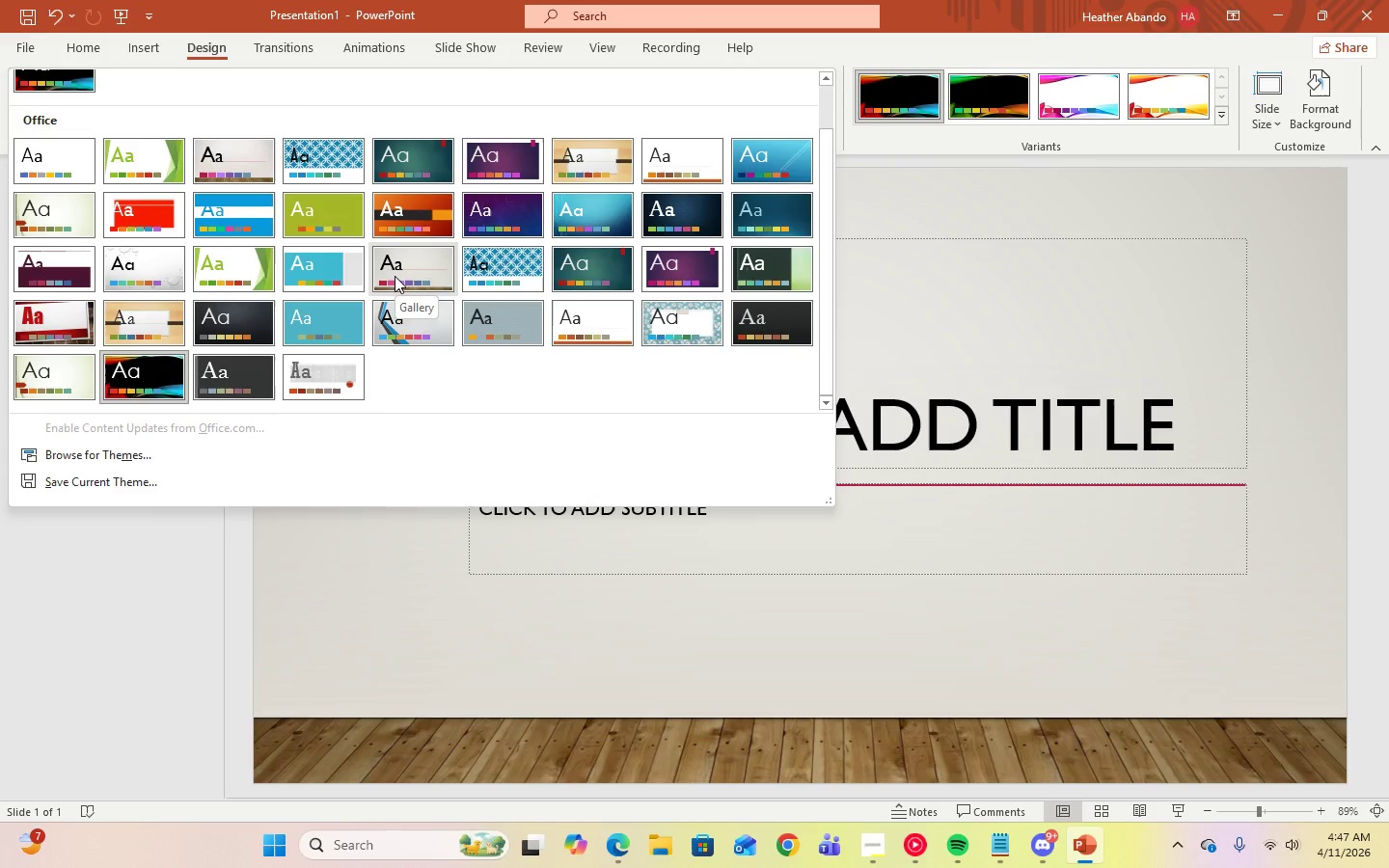 
left_click([46, 159])
 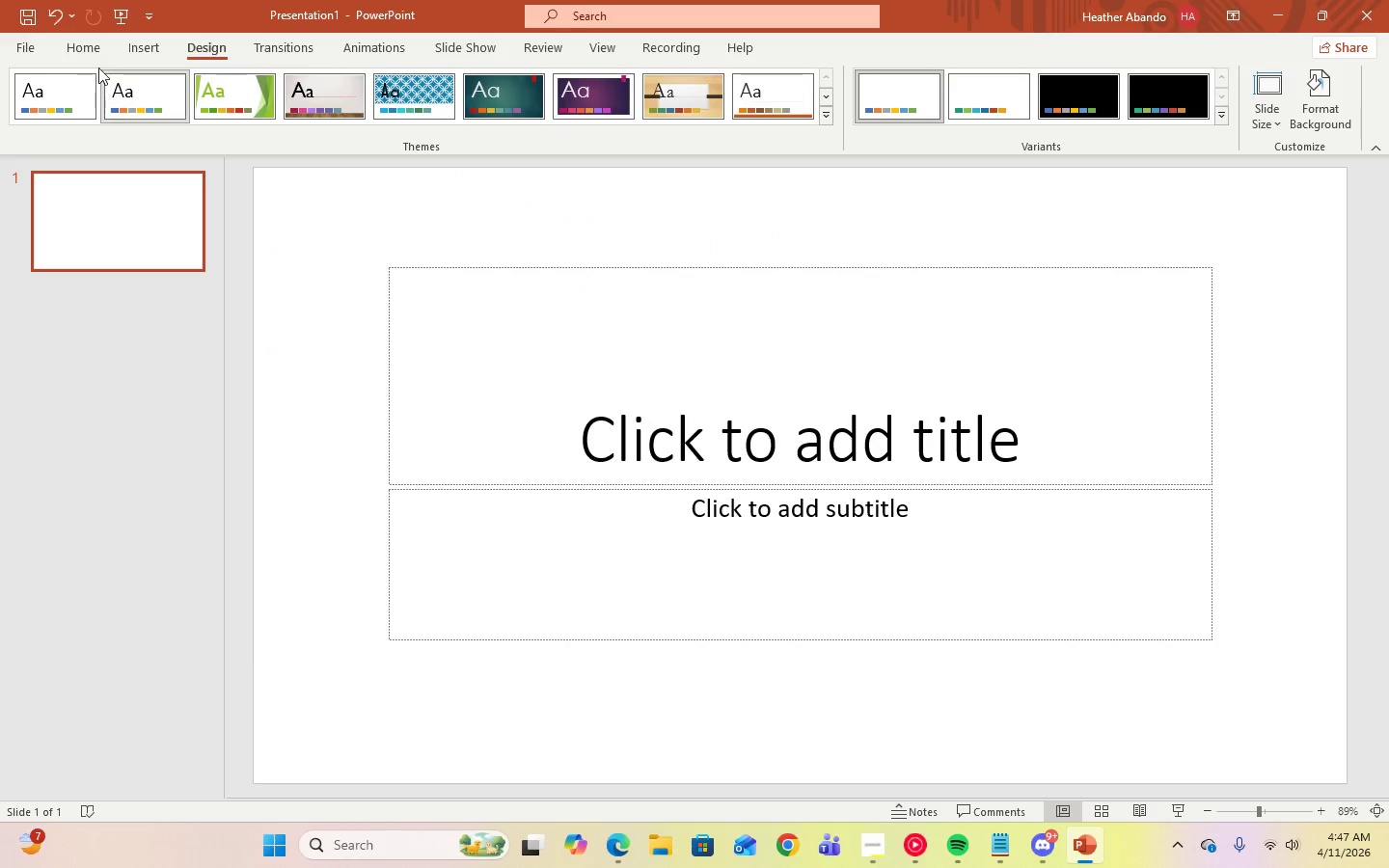 
left_click([94, 54])
 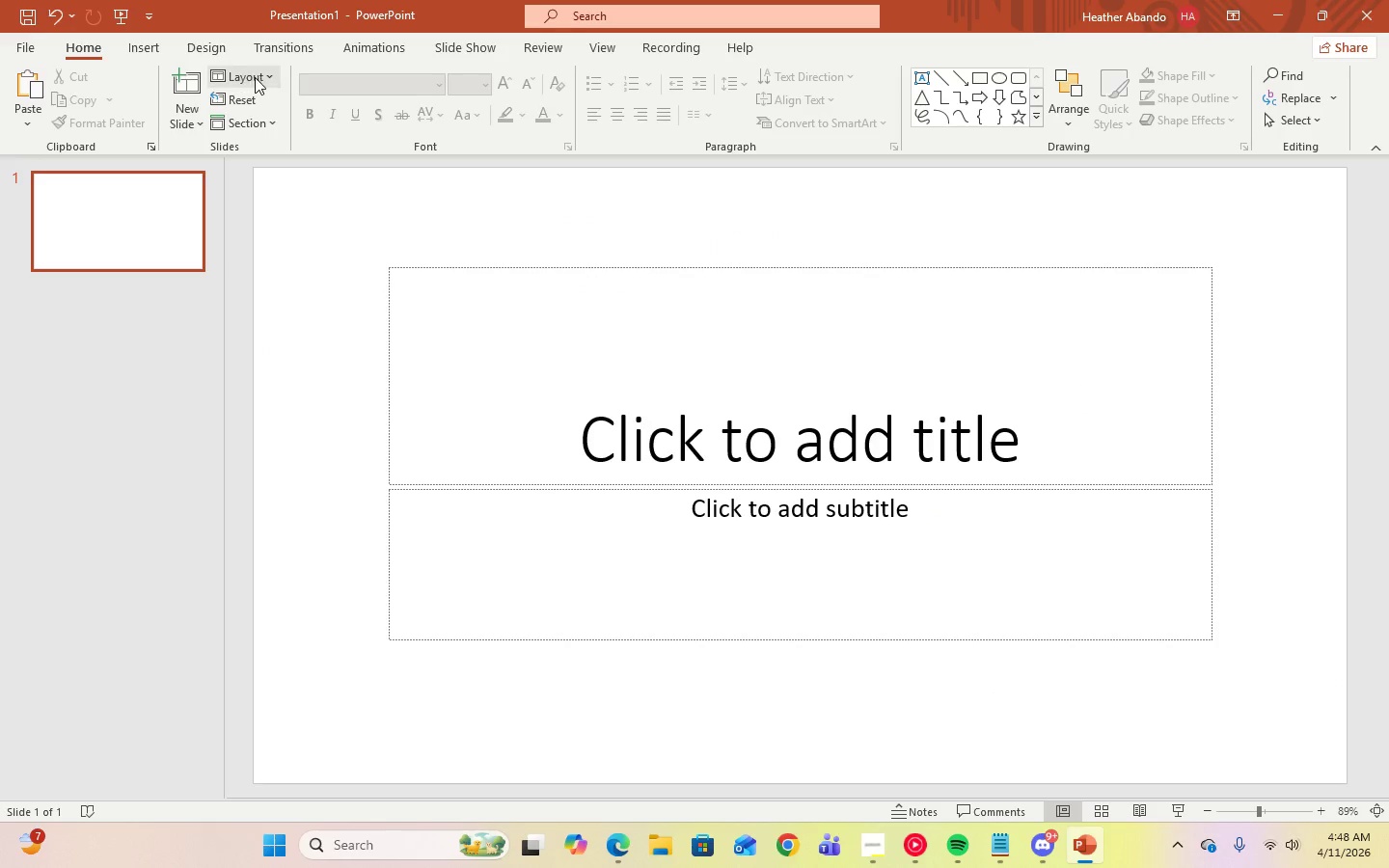 
left_click([262, 79])
 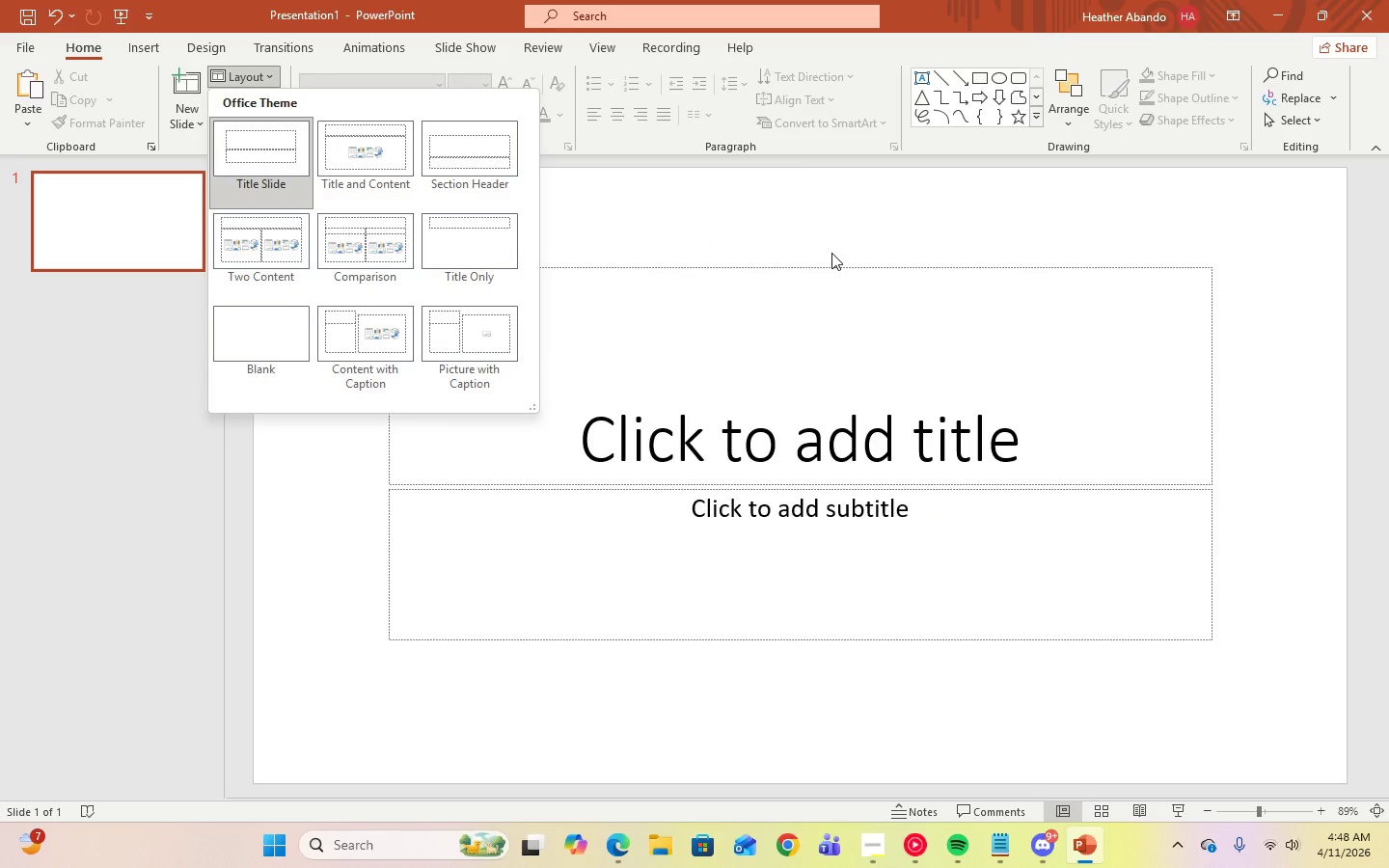 
left_click([822, 229])
 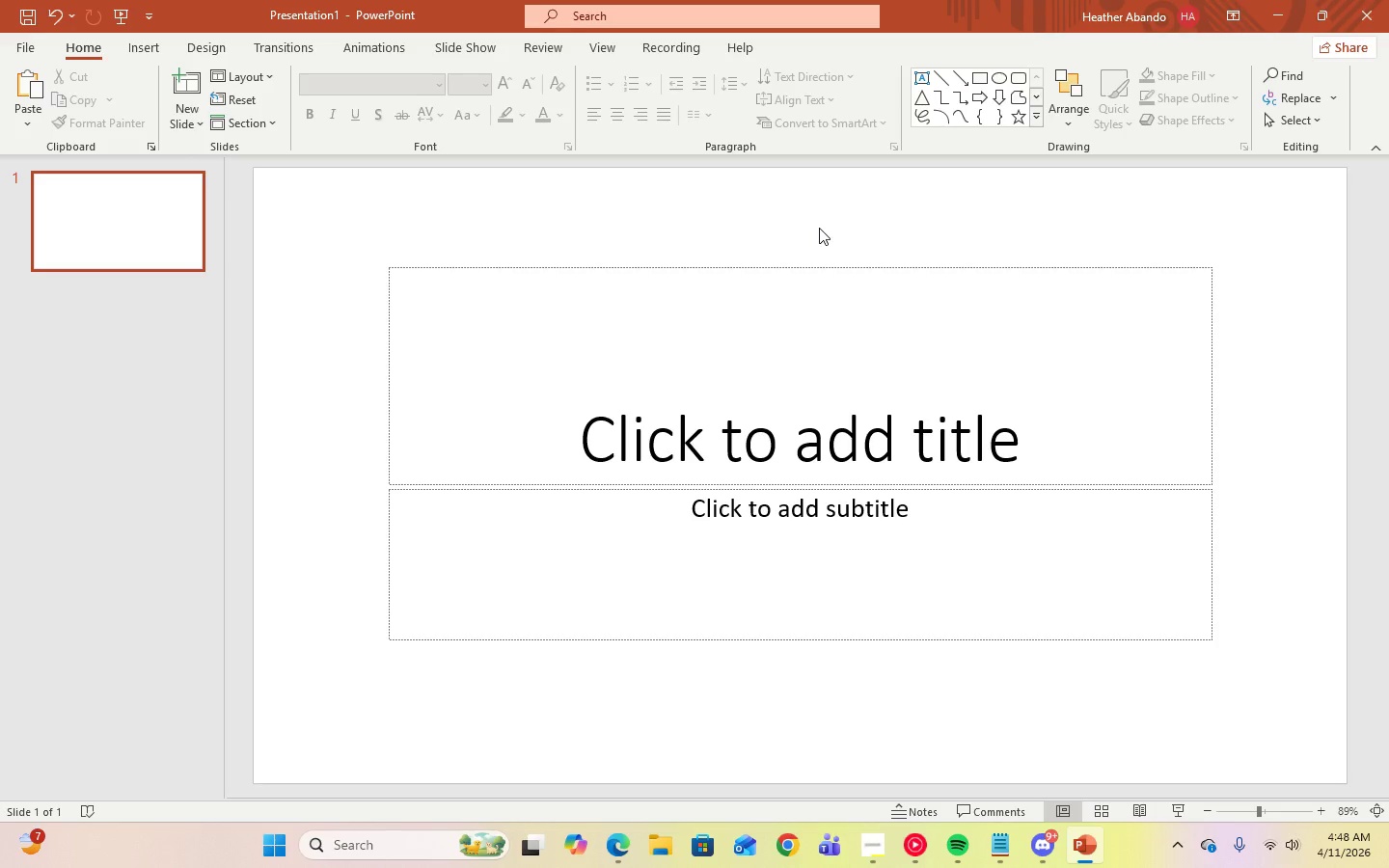 
wait(9.73)
 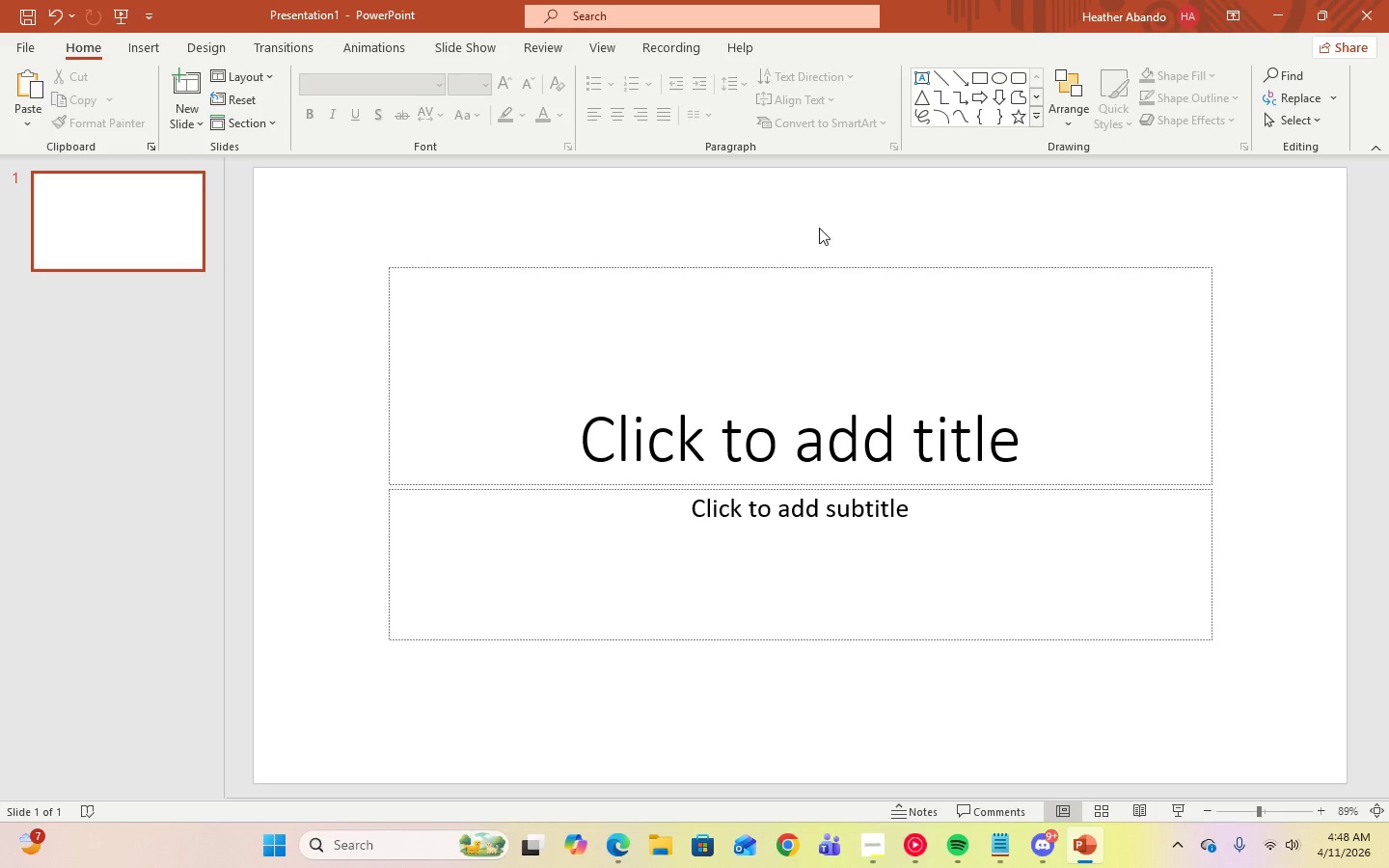 
left_click([193, 122])
 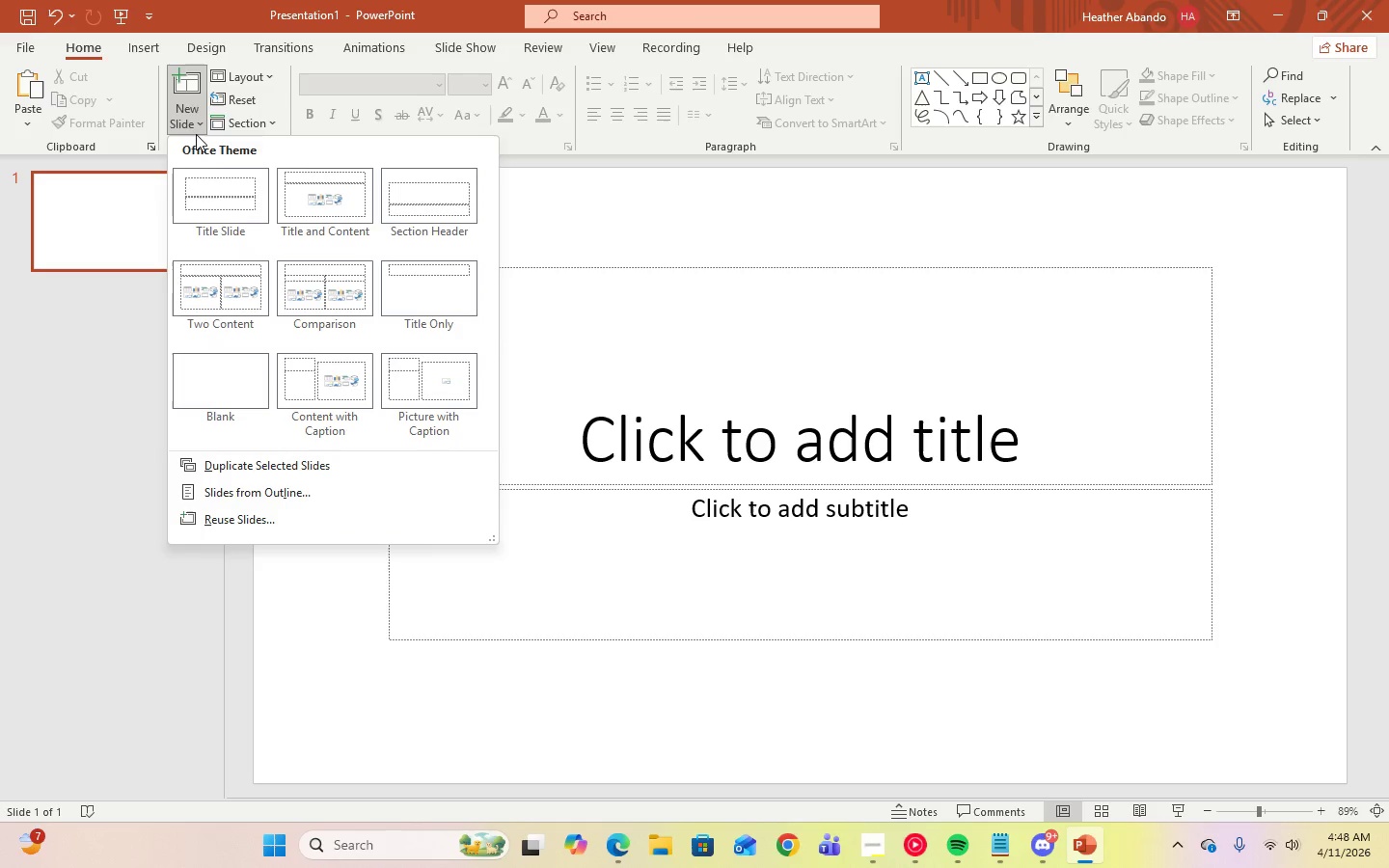 
left_click([223, 494])
 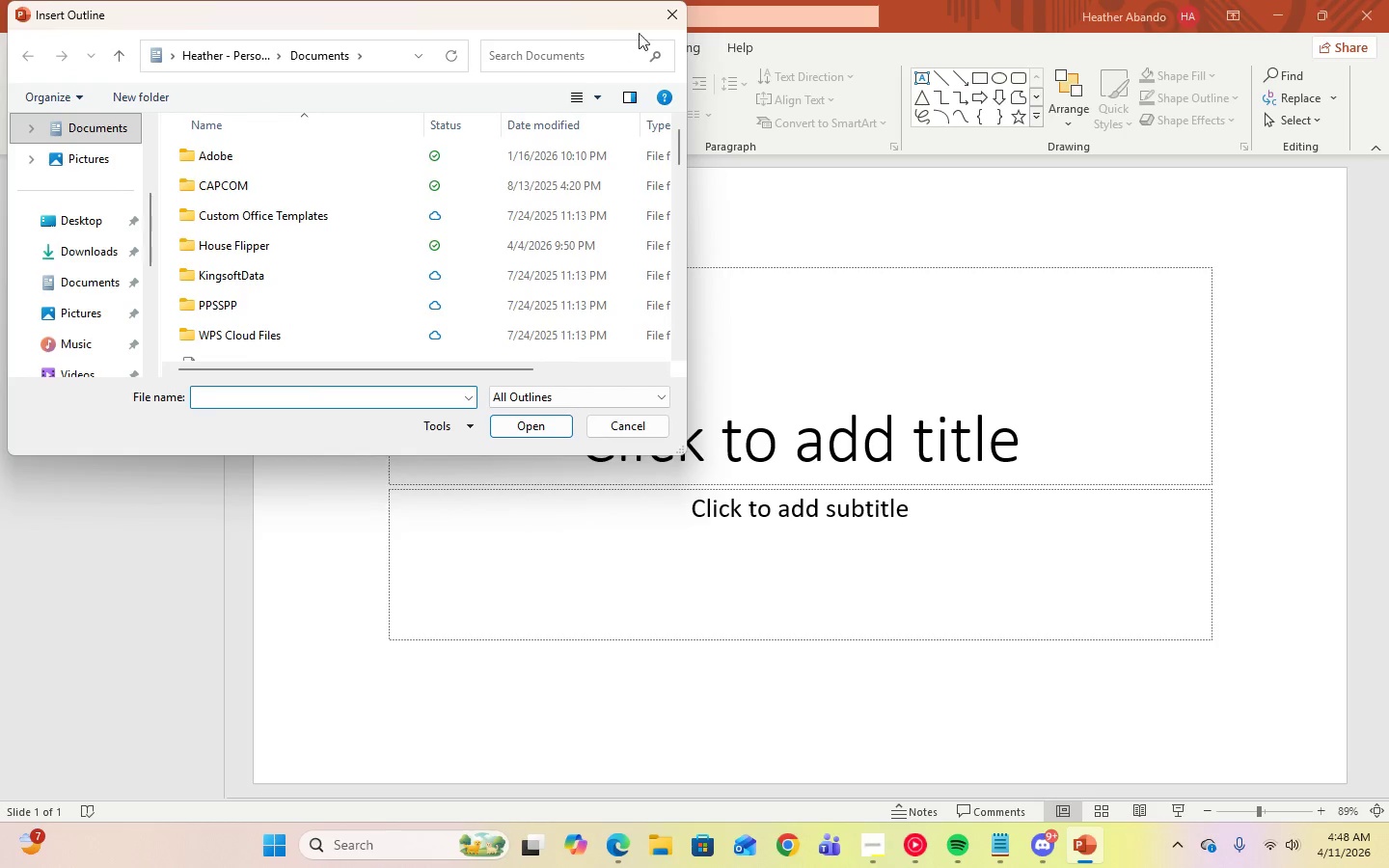 
left_click([665, 19])
 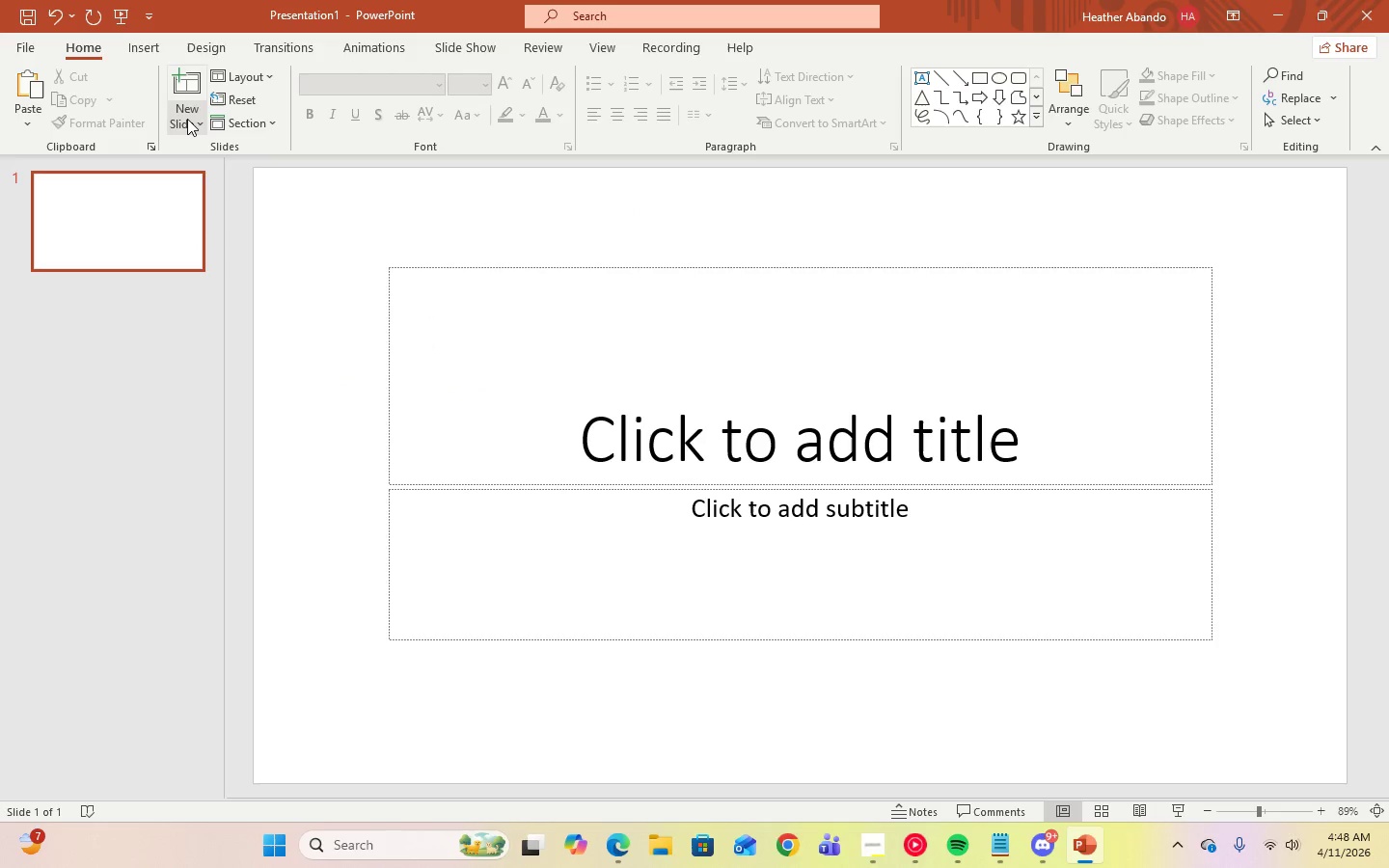 
left_click([186, 119])
 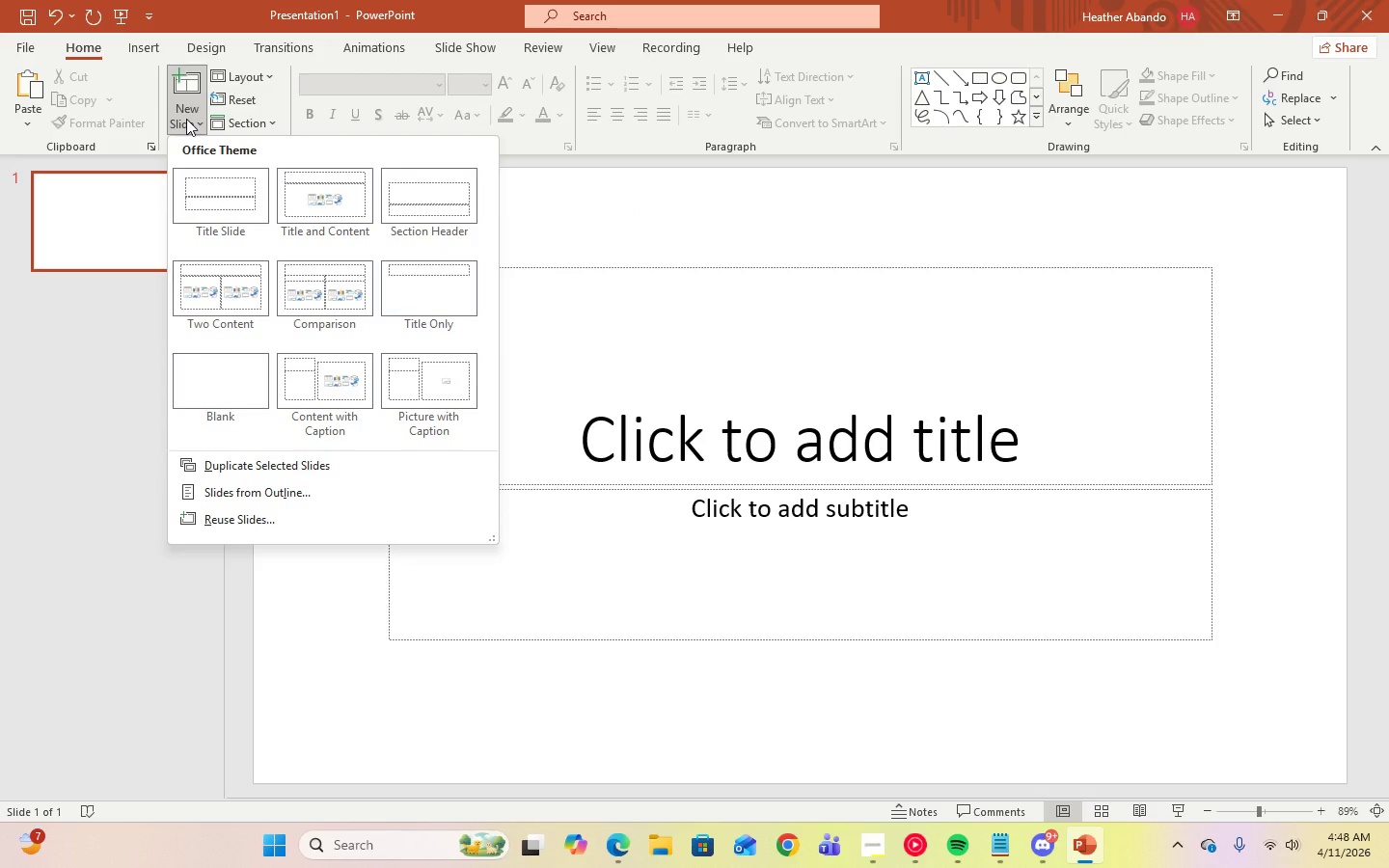 
left_click([186, 119])
 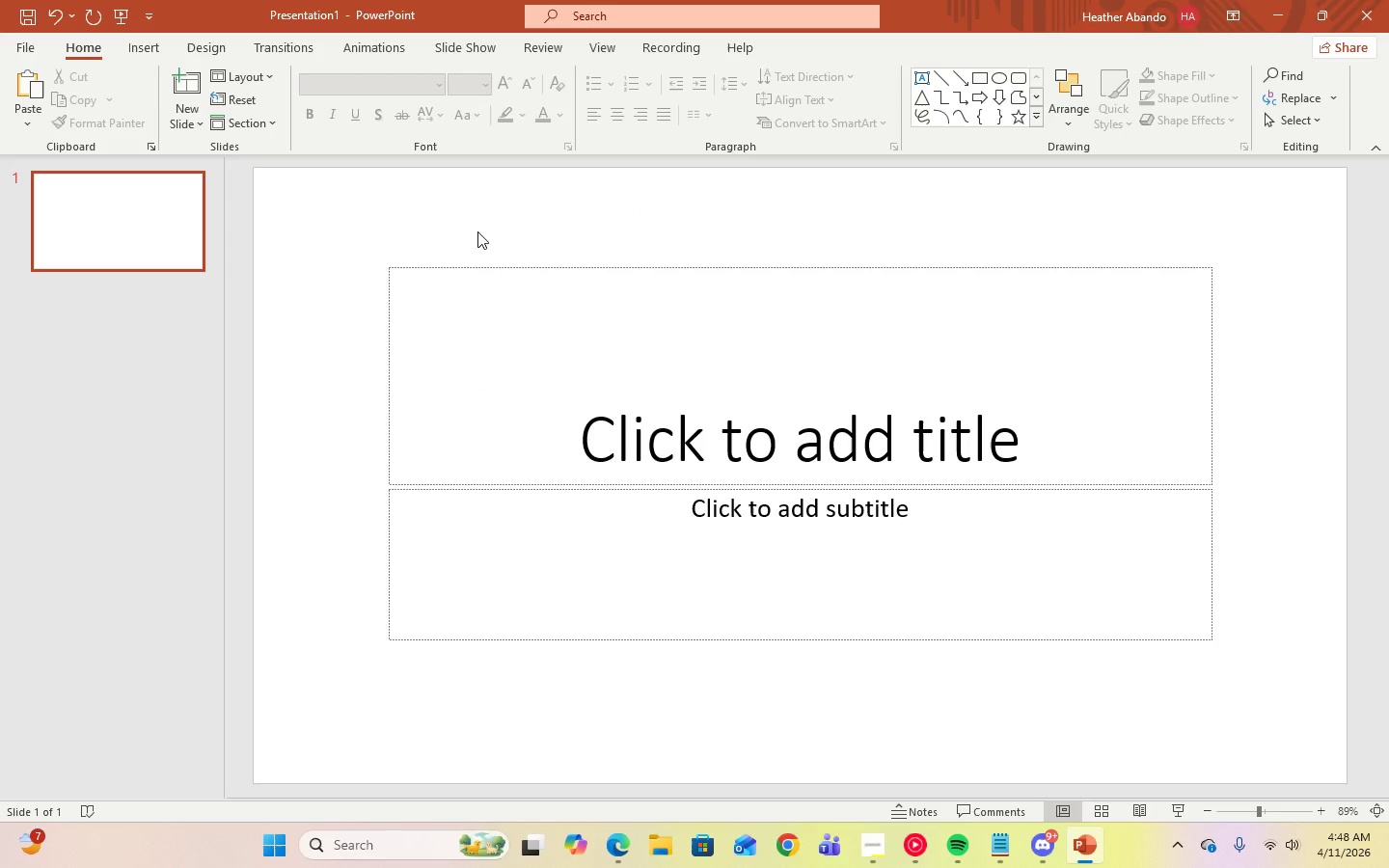 
left_click([885, 846])